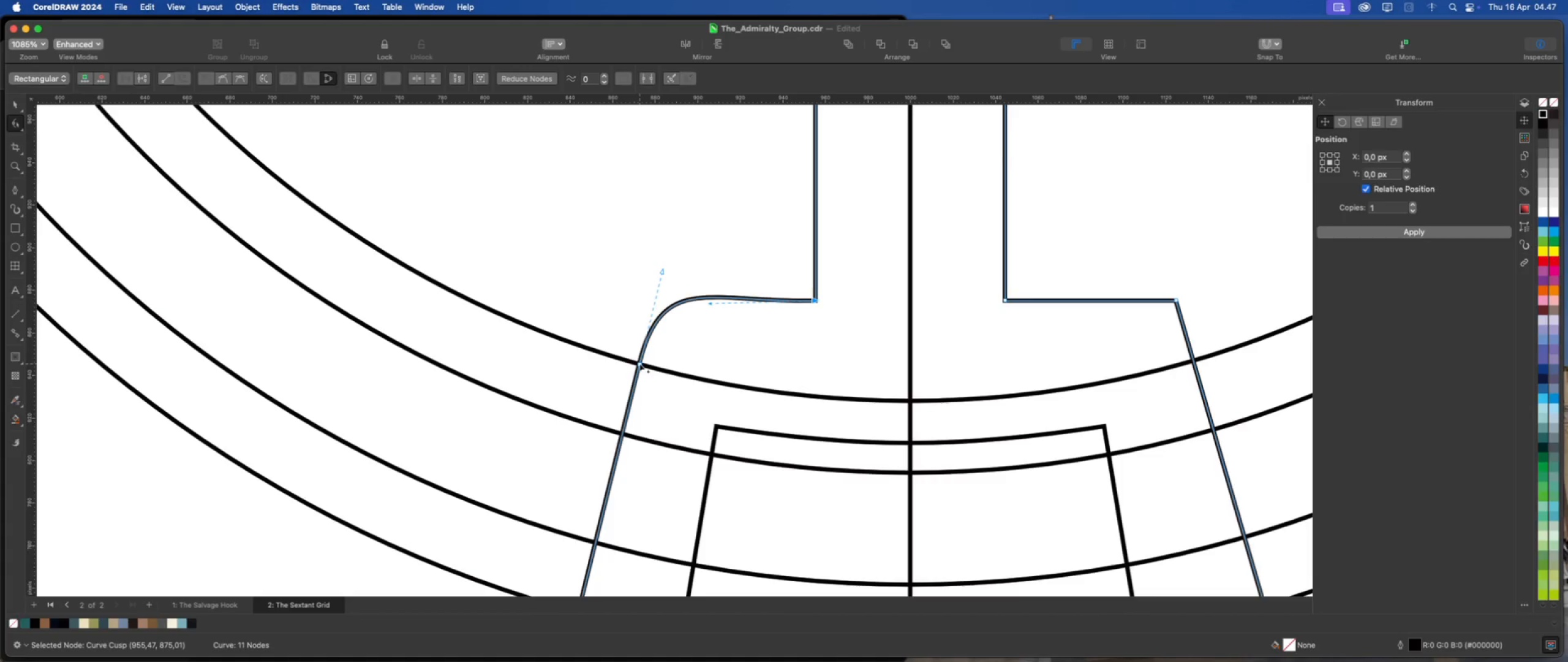 
wait(6.18)
 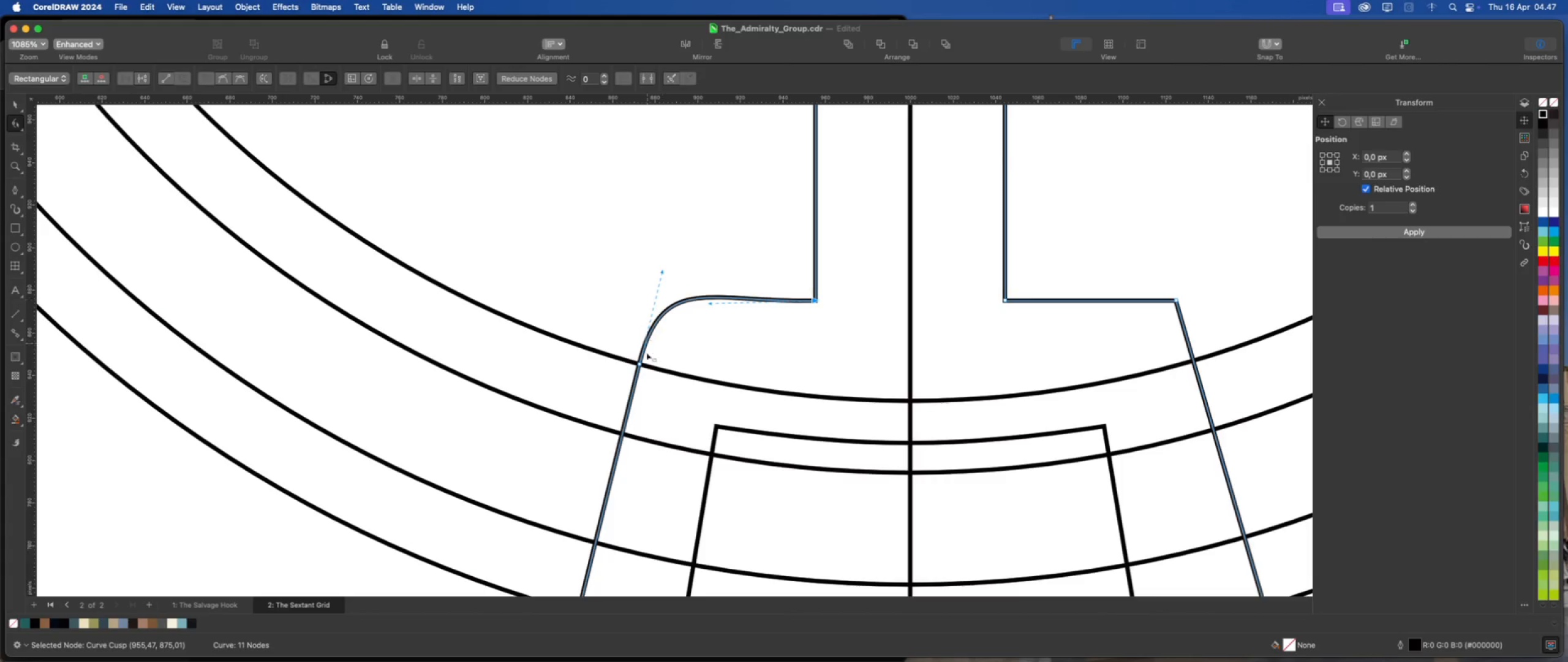 
left_click_drag(start_coordinate=[639, 363], to_coordinate=[636, 378])
 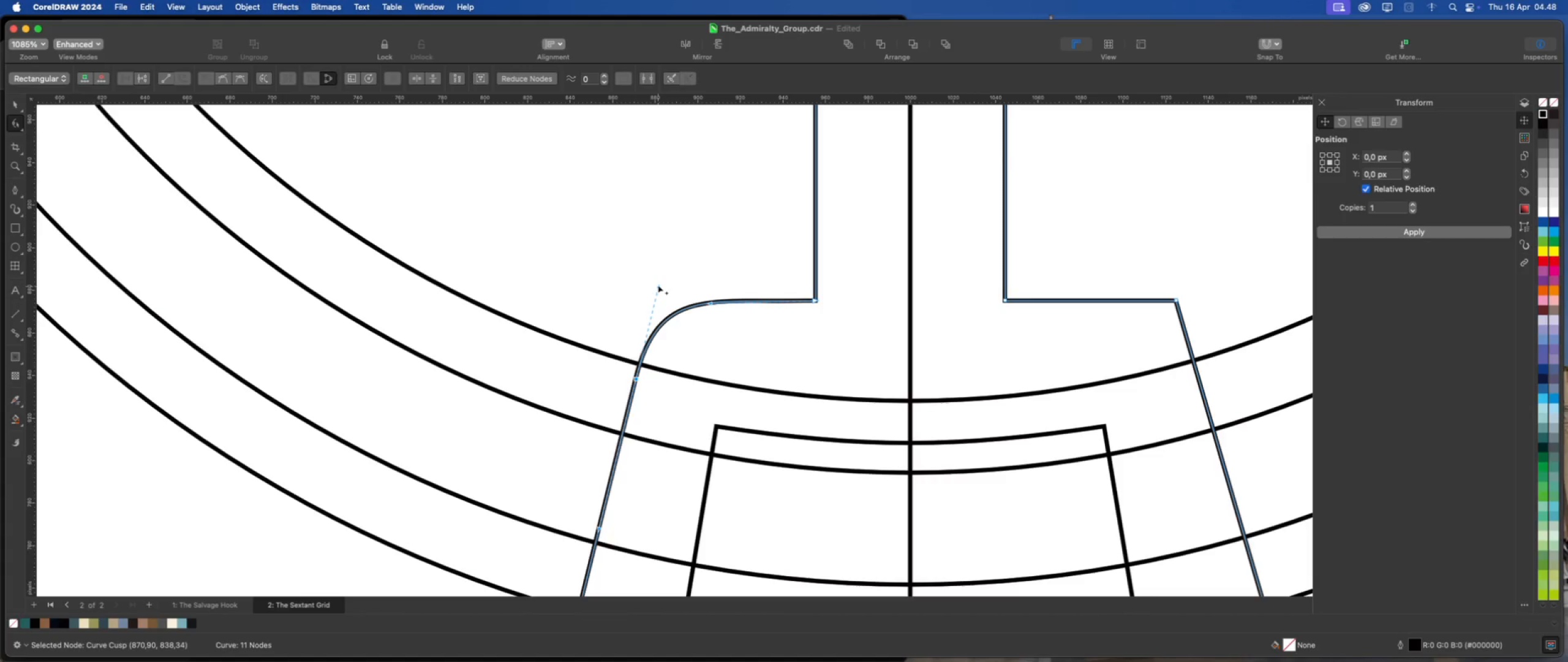 
hold_key(key=ShiftLeft, duration=0.75)
 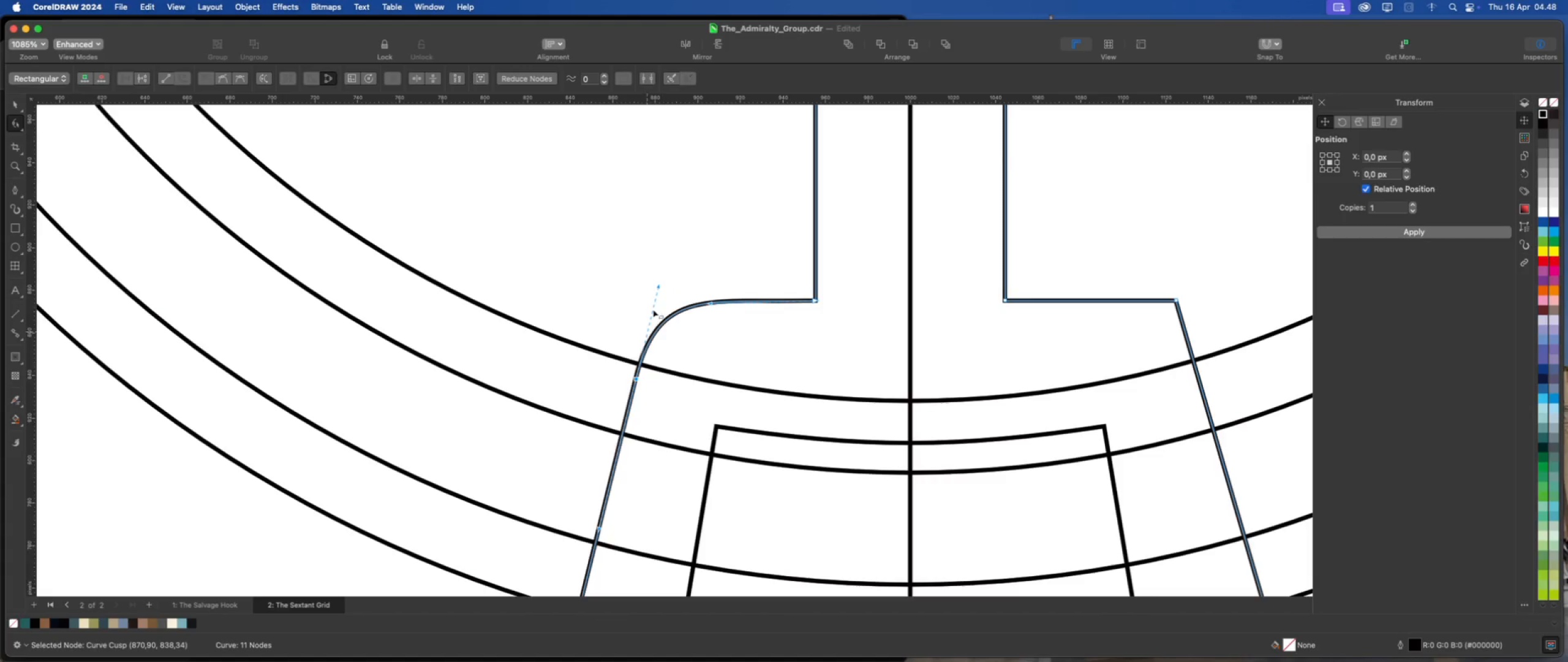 
left_click_drag(start_coordinate=[658, 285], to_coordinate=[639, 352])
 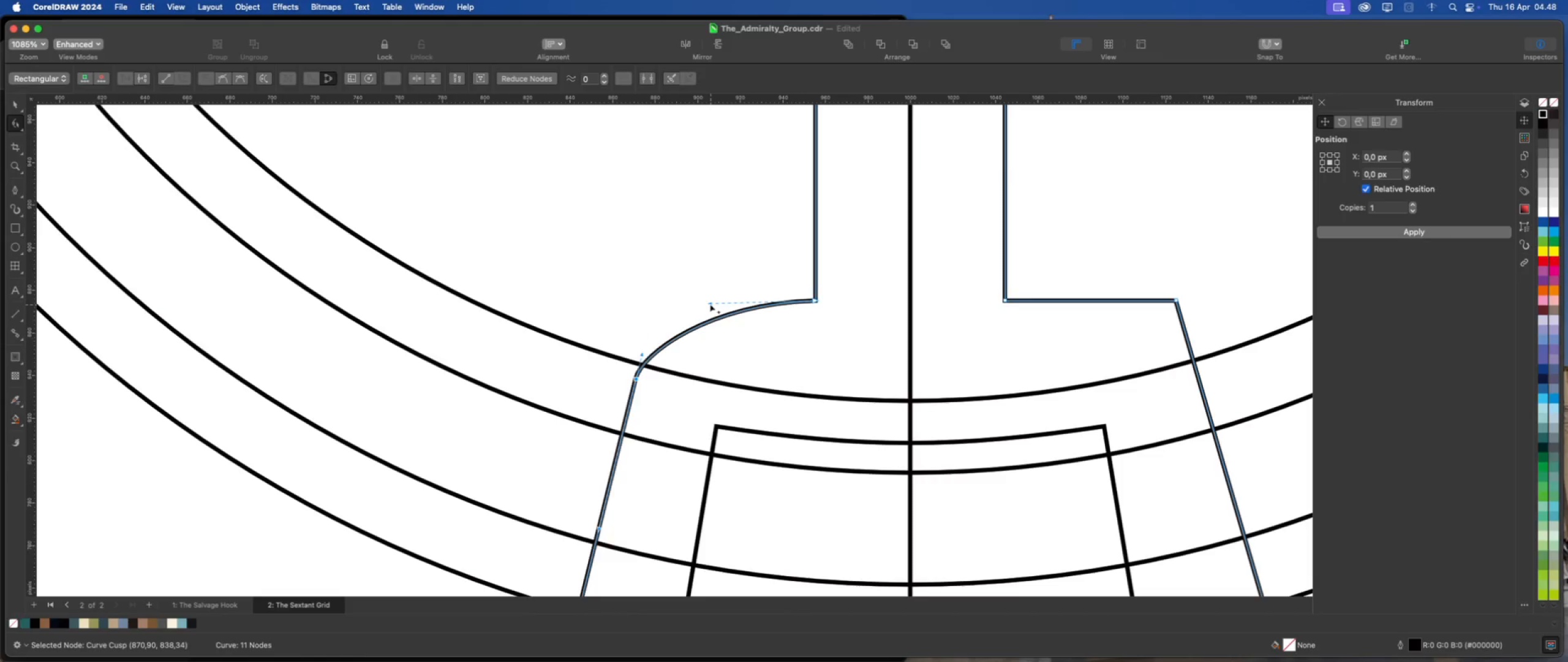 
hold_key(key=ShiftLeft, duration=2.3)
 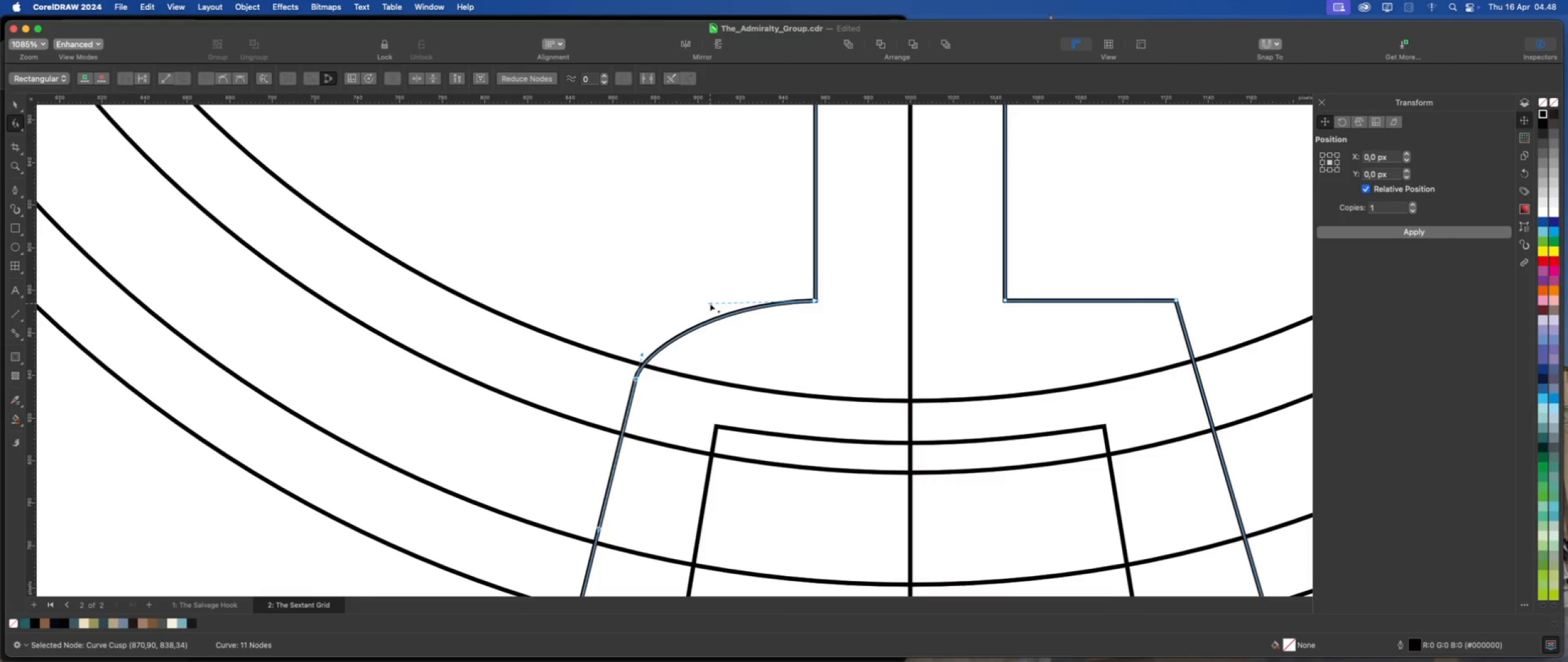 
left_click_drag(start_coordinate=[710, 303], to_coordinate=[816, 403])
 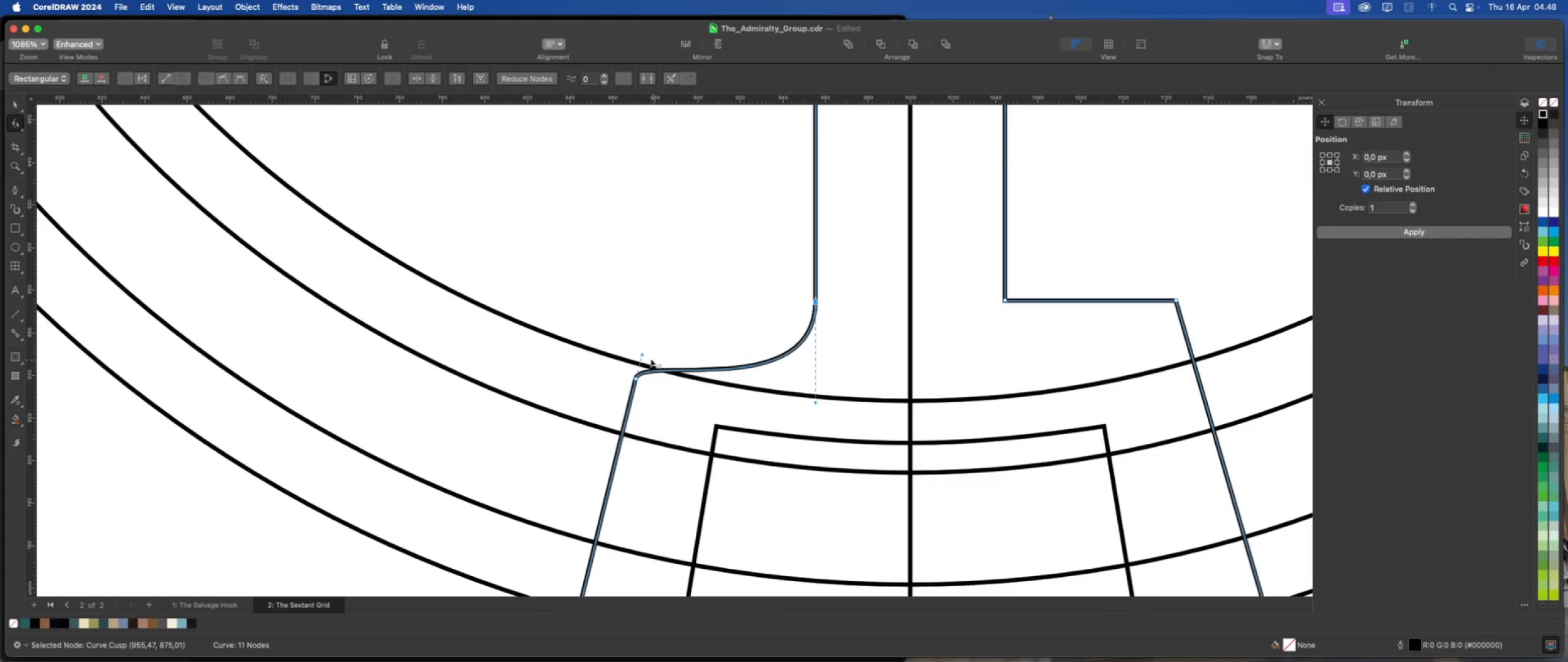 
hold_key(key=ShiftLeft, duration=3.59)
 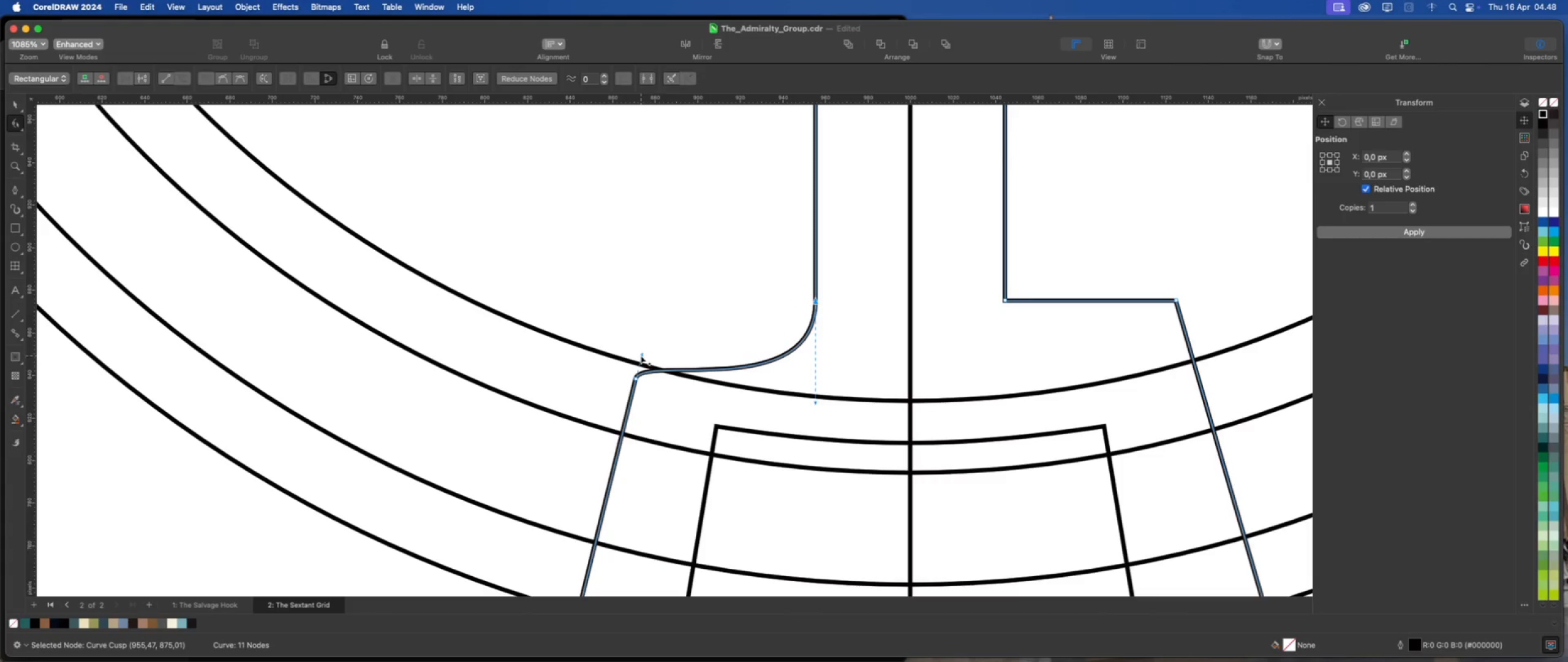 
left_click_drag(start_coordinate=[639, 352], to_coordinate=[643, 315])
 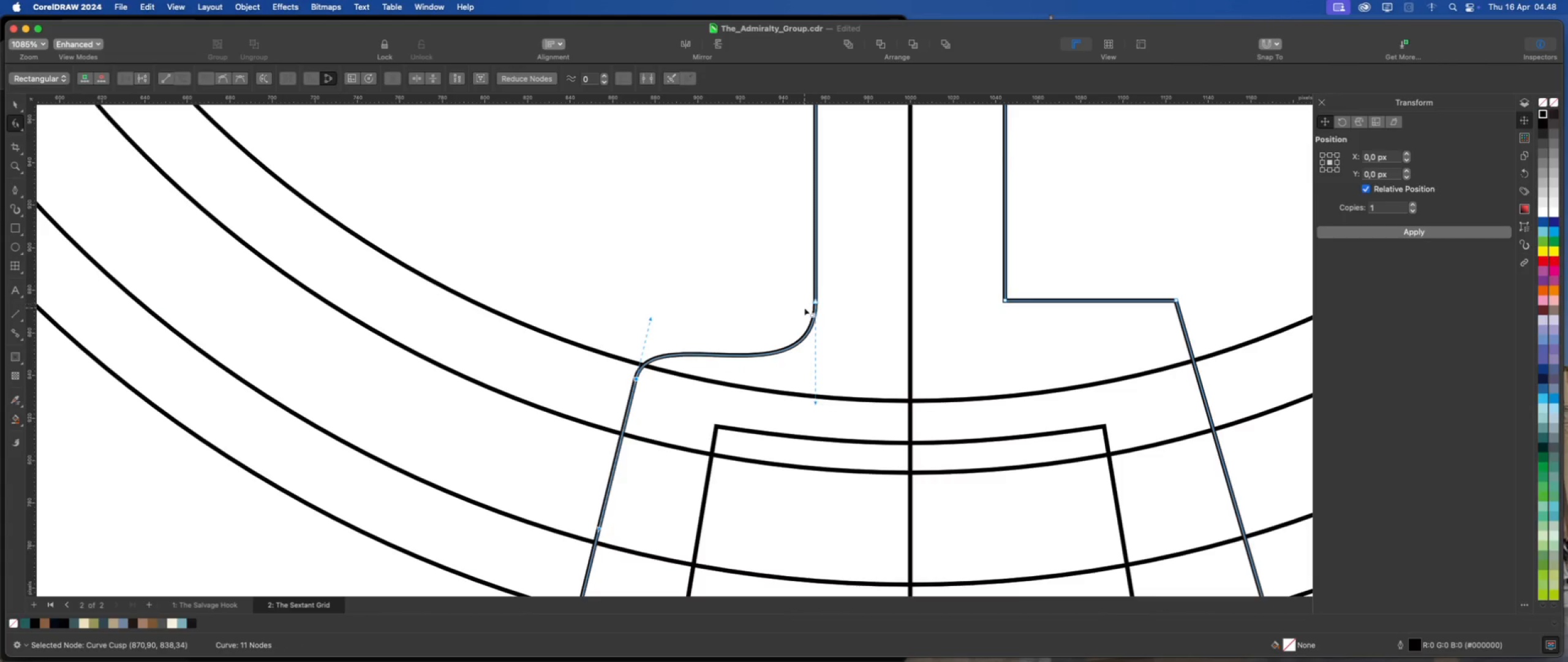 
hold_key(key=ShiftLeft, duration=1.64)
 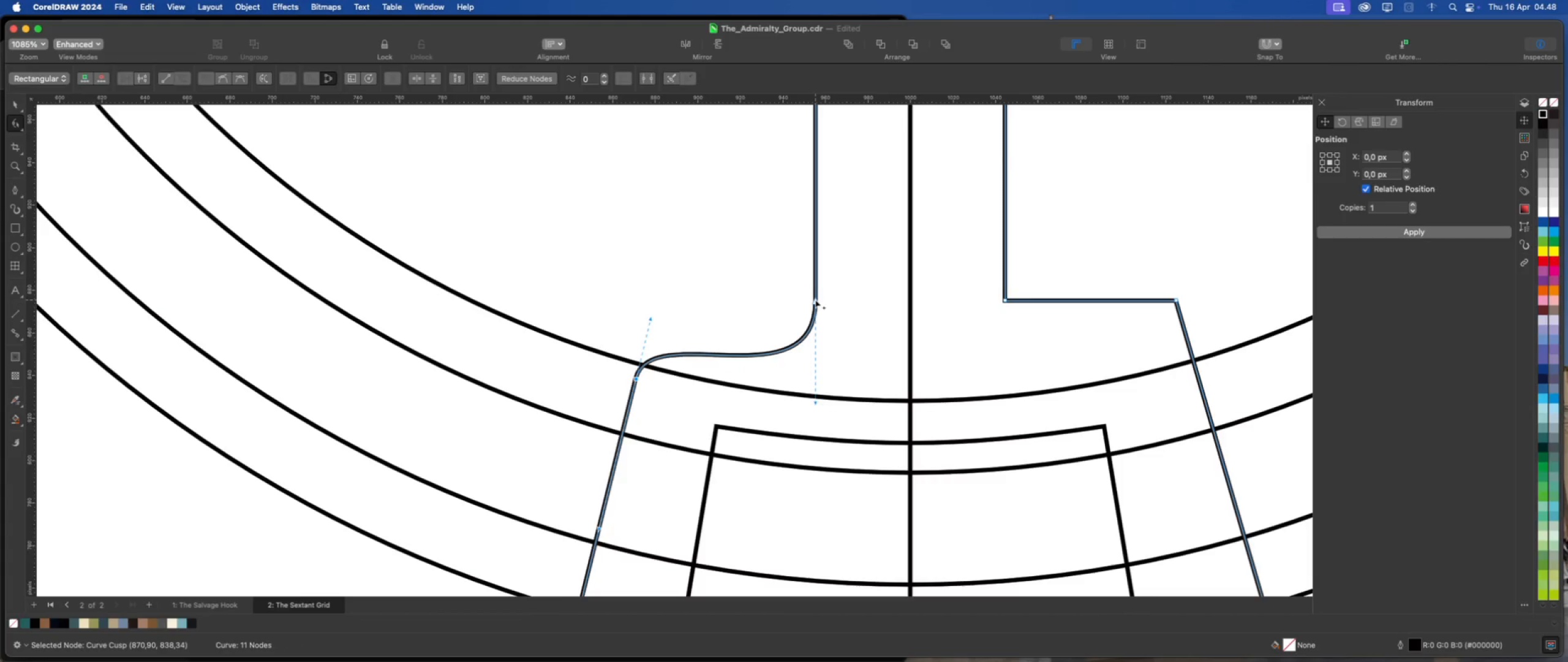 
left_click_drag(start_coordinate=[736, 253], to_coordinate=[967, 319])
 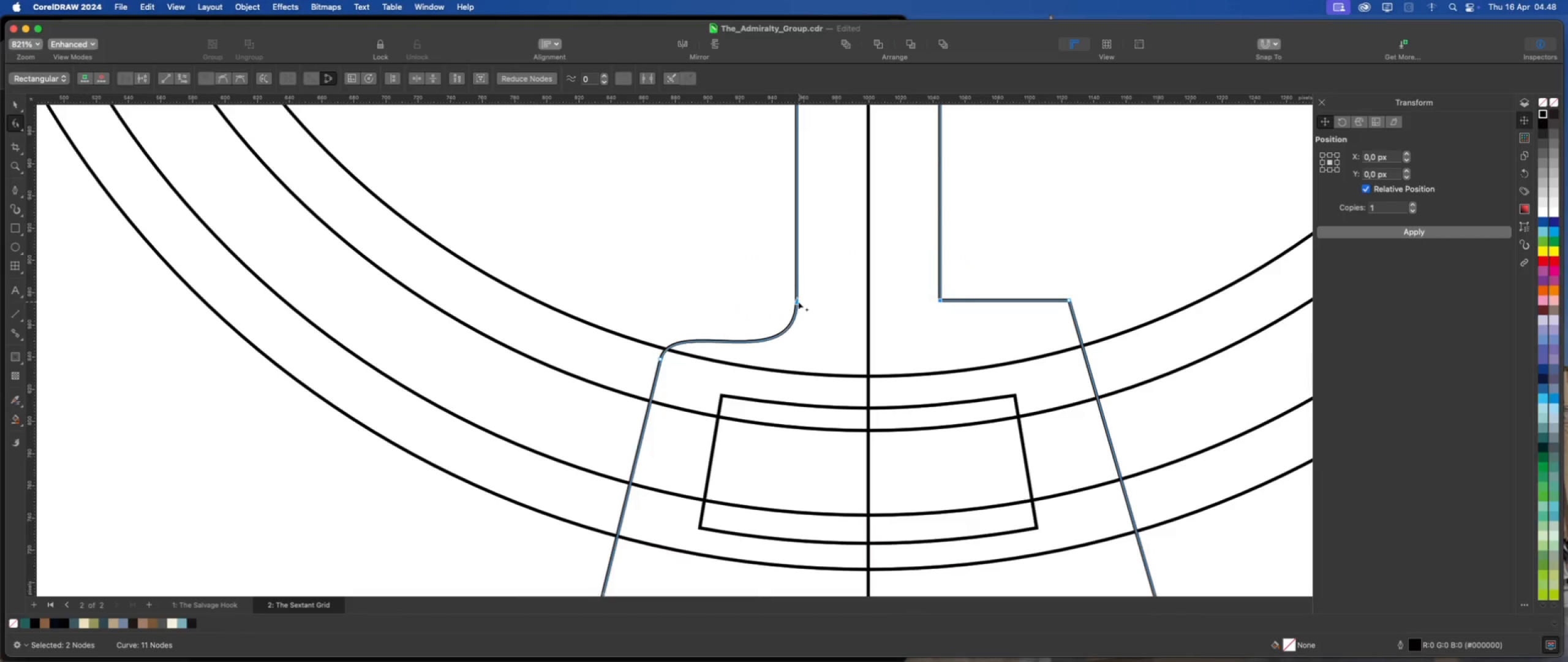 
scroll: coordinate [738, 300], scroll_direction: down, amount: 2.0
 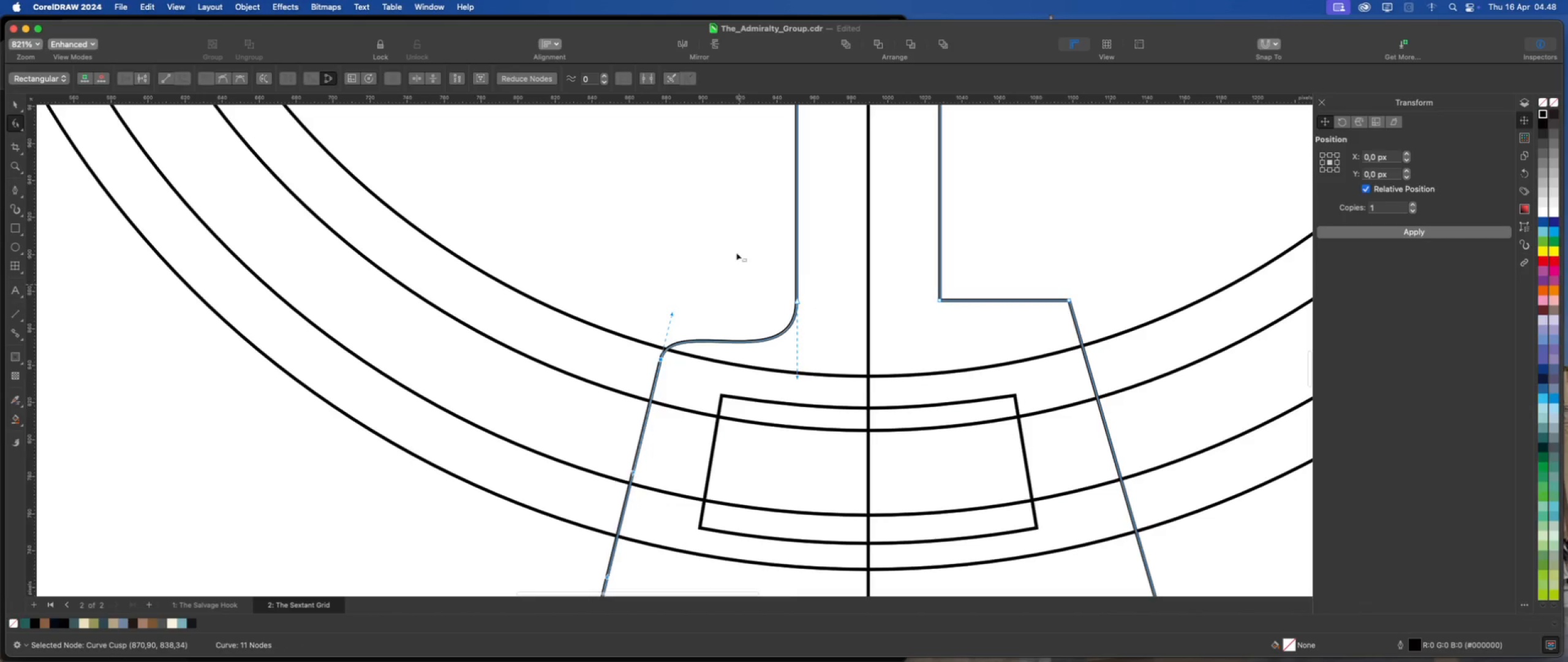 
left_click_drag(start_coordinate=[797, 301], to_coordinate=[798, 256])
 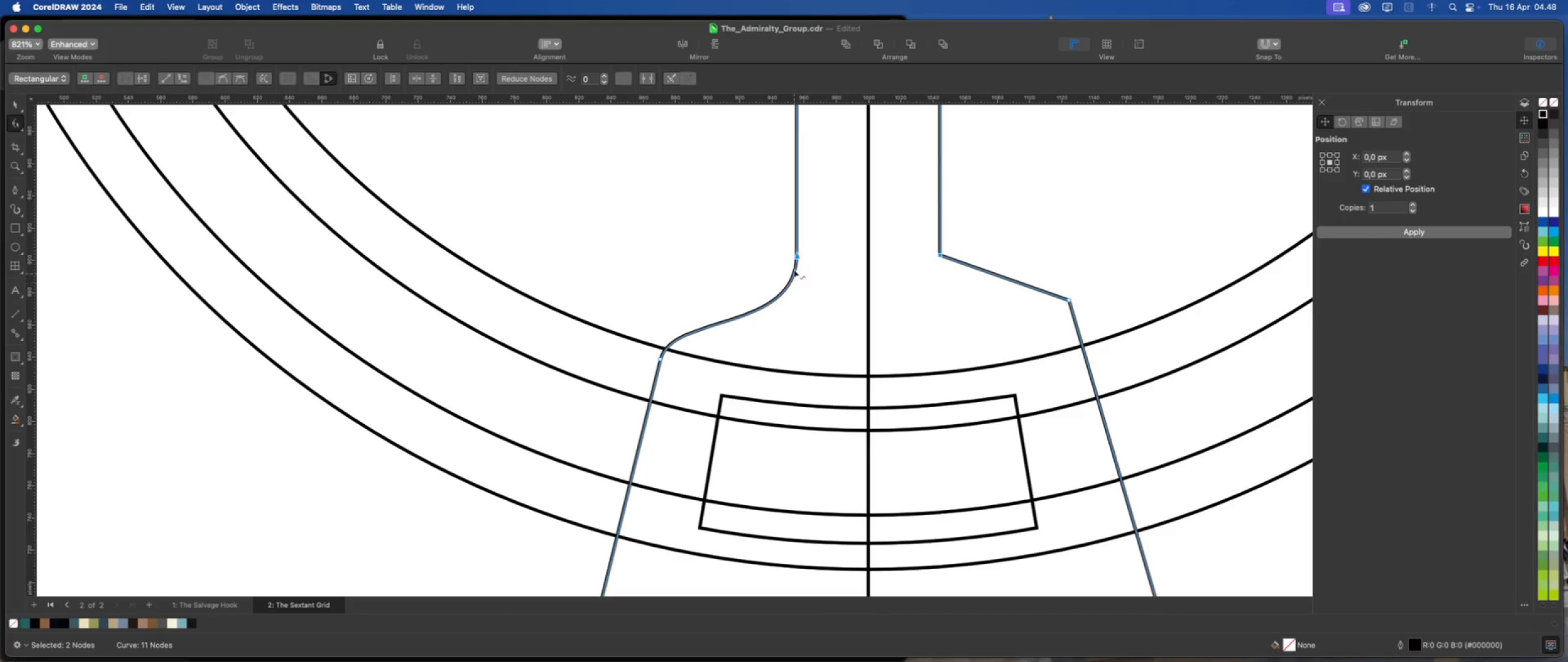 
hold_key(key=ShiftLeft, duration=4.67)
 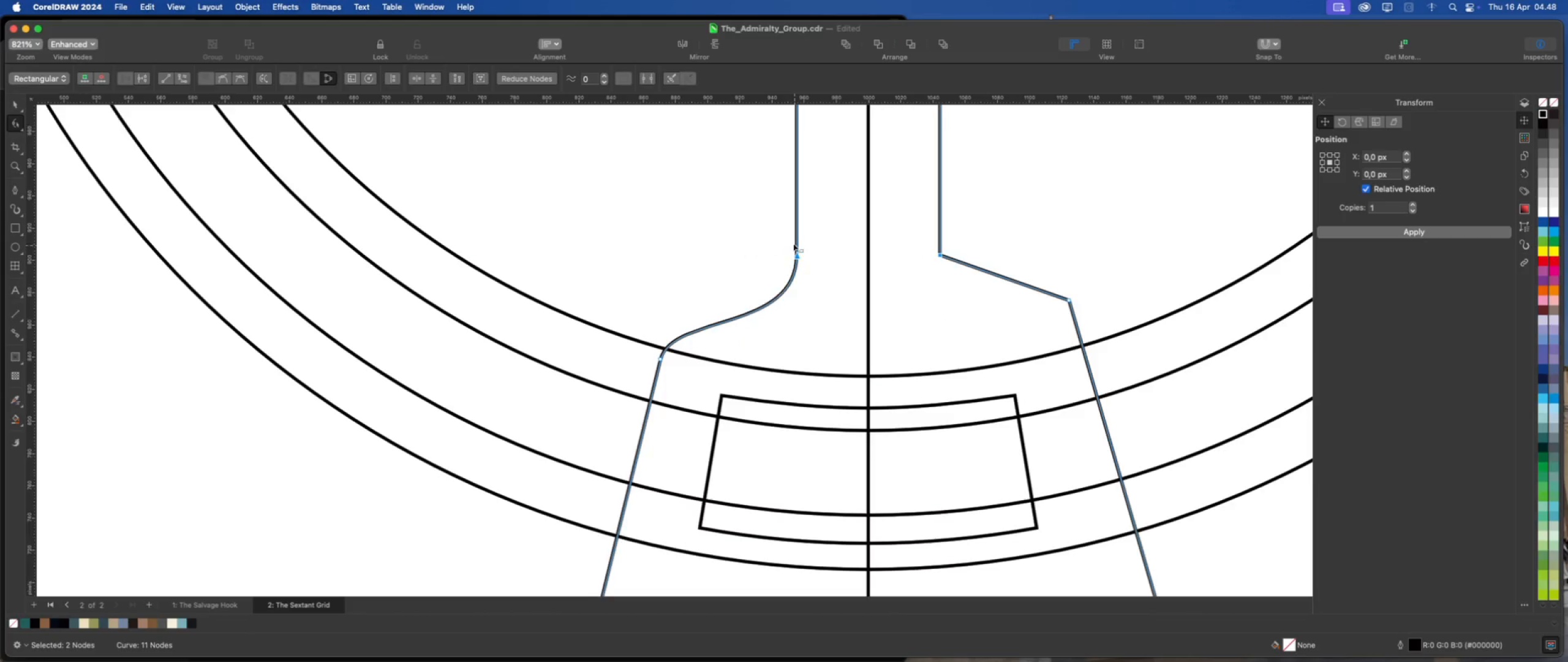 
left_click([793, 241])
 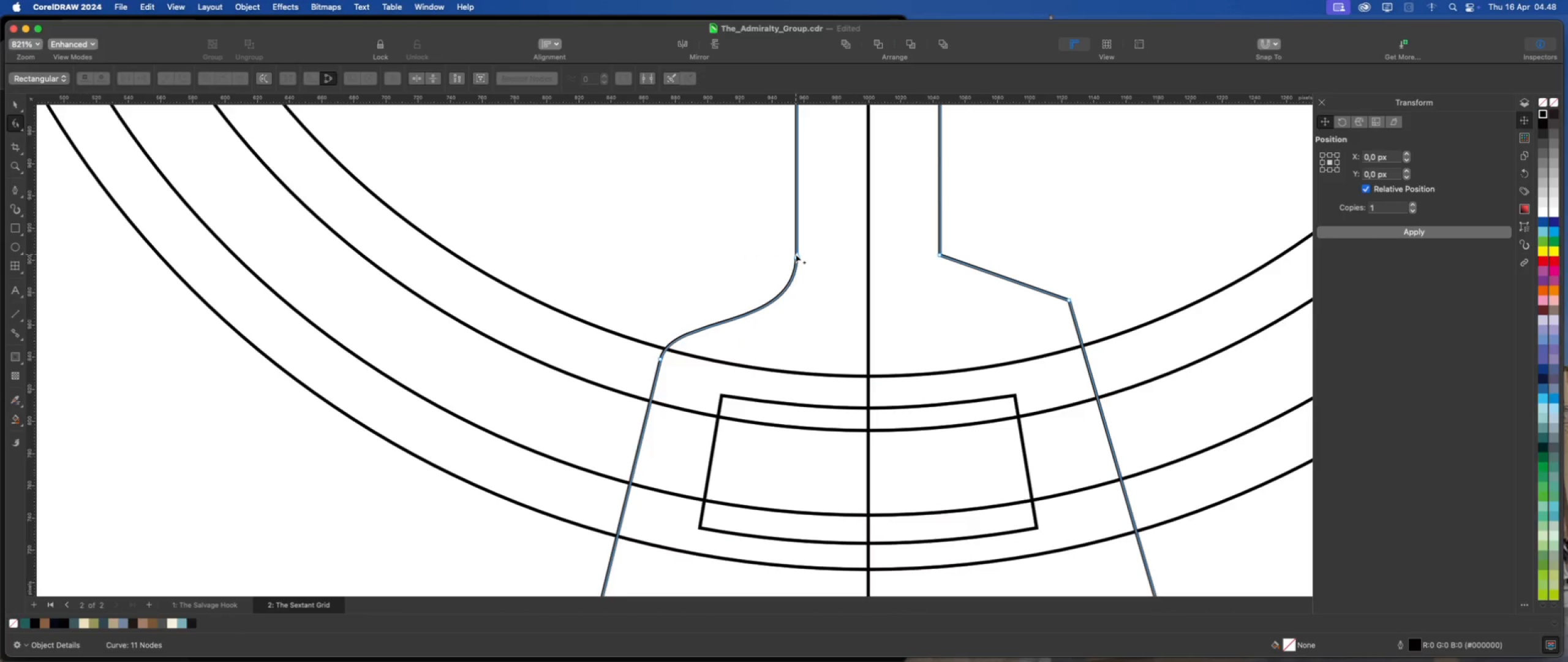 
left_click([796, 254])
 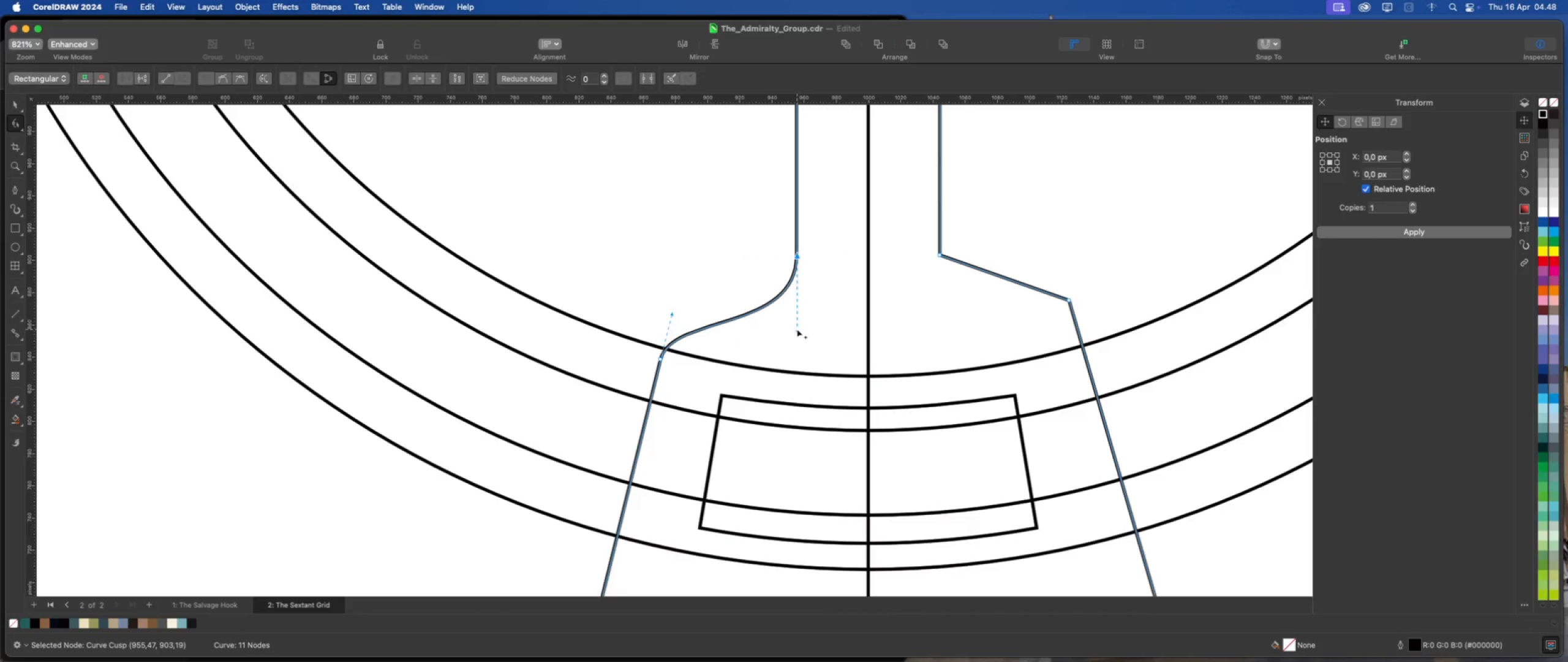 
left_click_drag(start_coordinate=[797, 332], to_coordinate=[793, 362])
 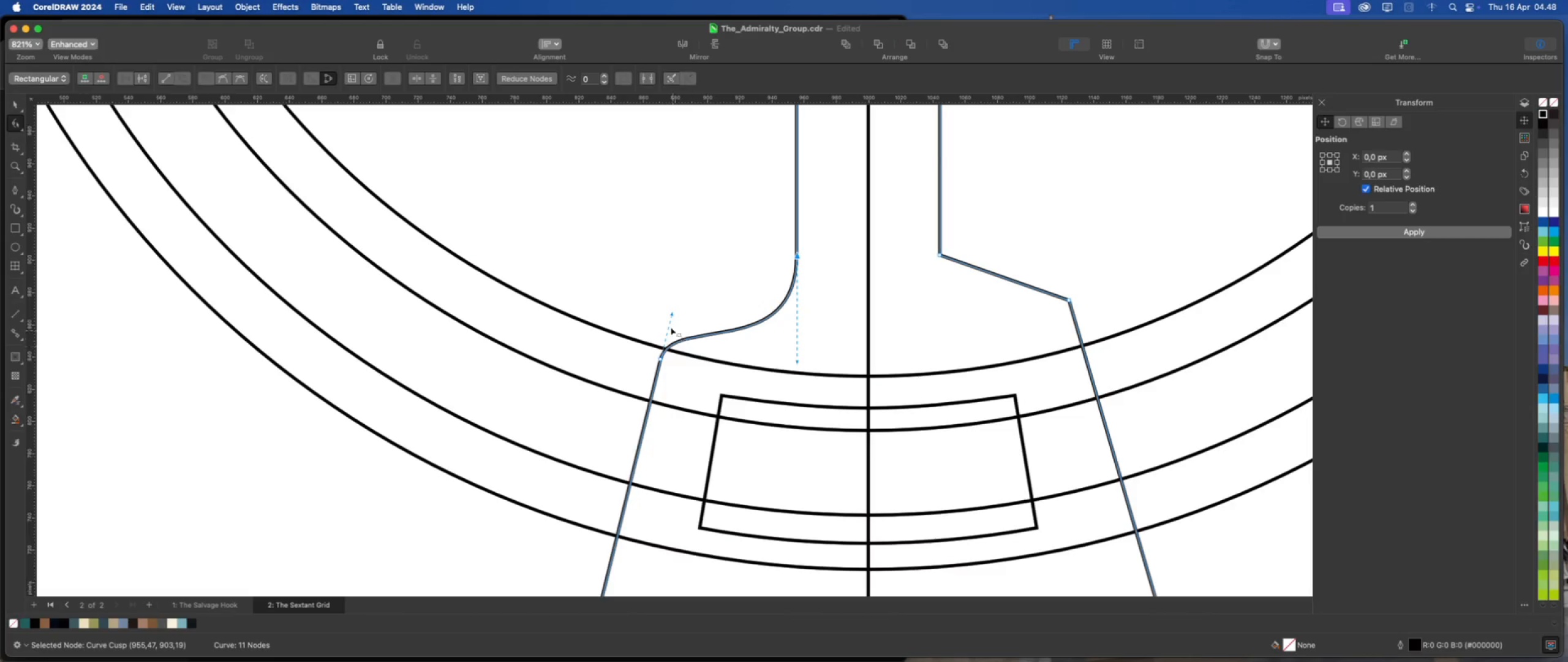 
hold_key(key=ShiftLeft, duration=4.0)
 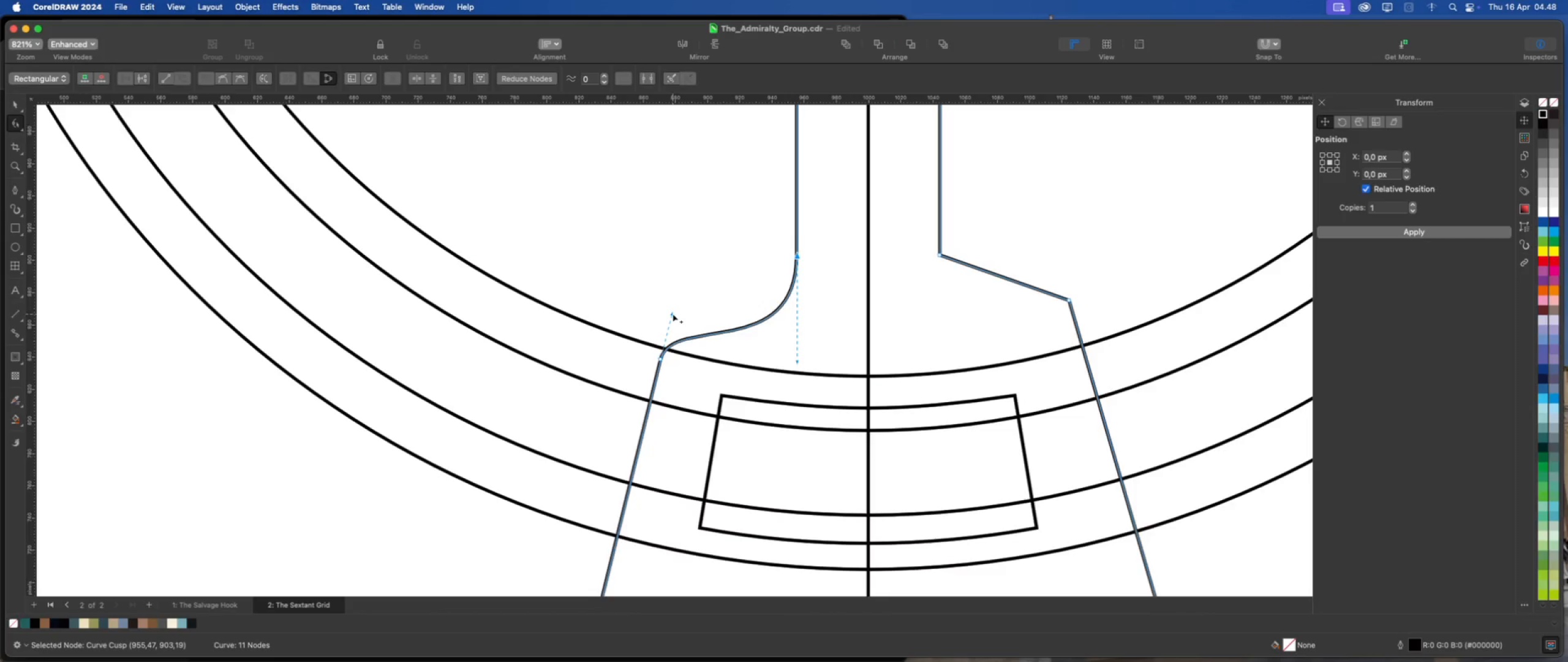 
left_click_drag(start_coordinate=[673, 314], to_coordinate=[674, 306])
 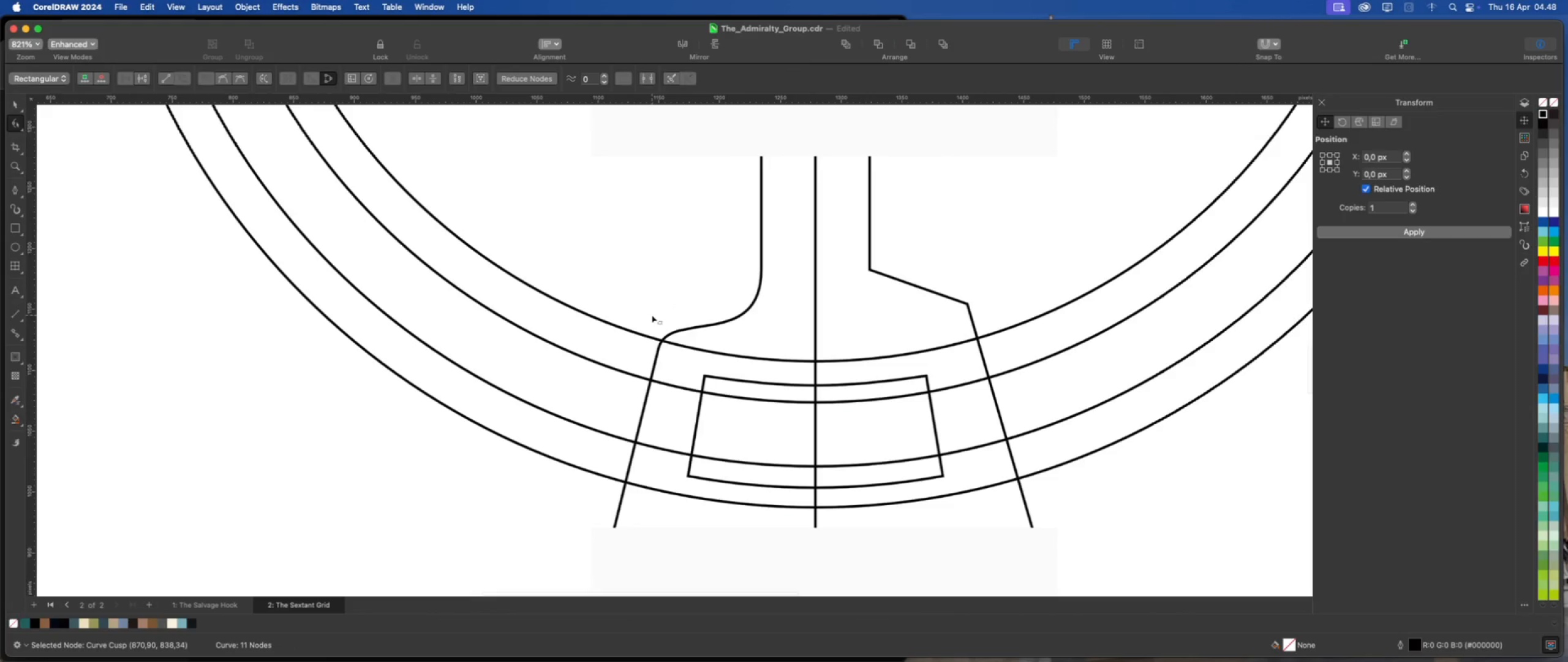 
hold_key(key=ShiftLeft, duration=0.83)
 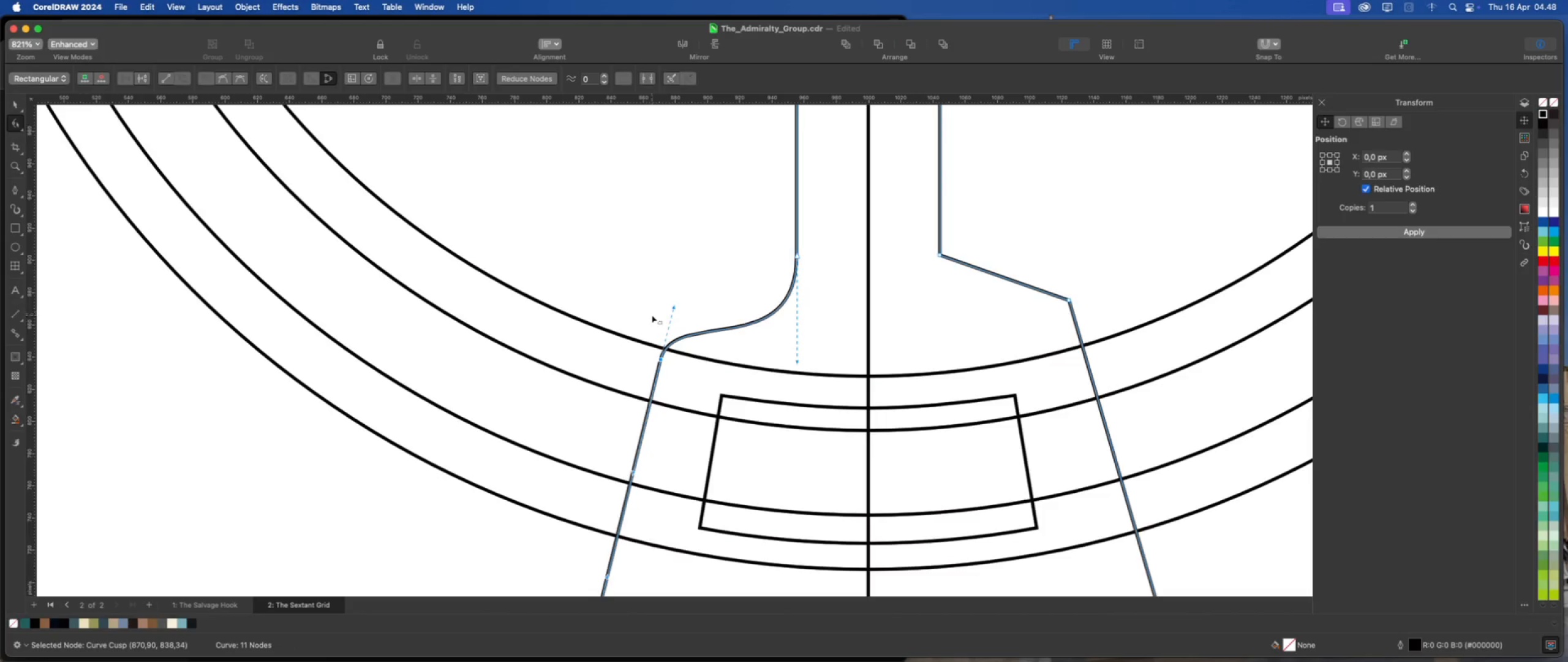 
scroll: coordinate [654, 444], scroll_direction: down, amount: 12.0
 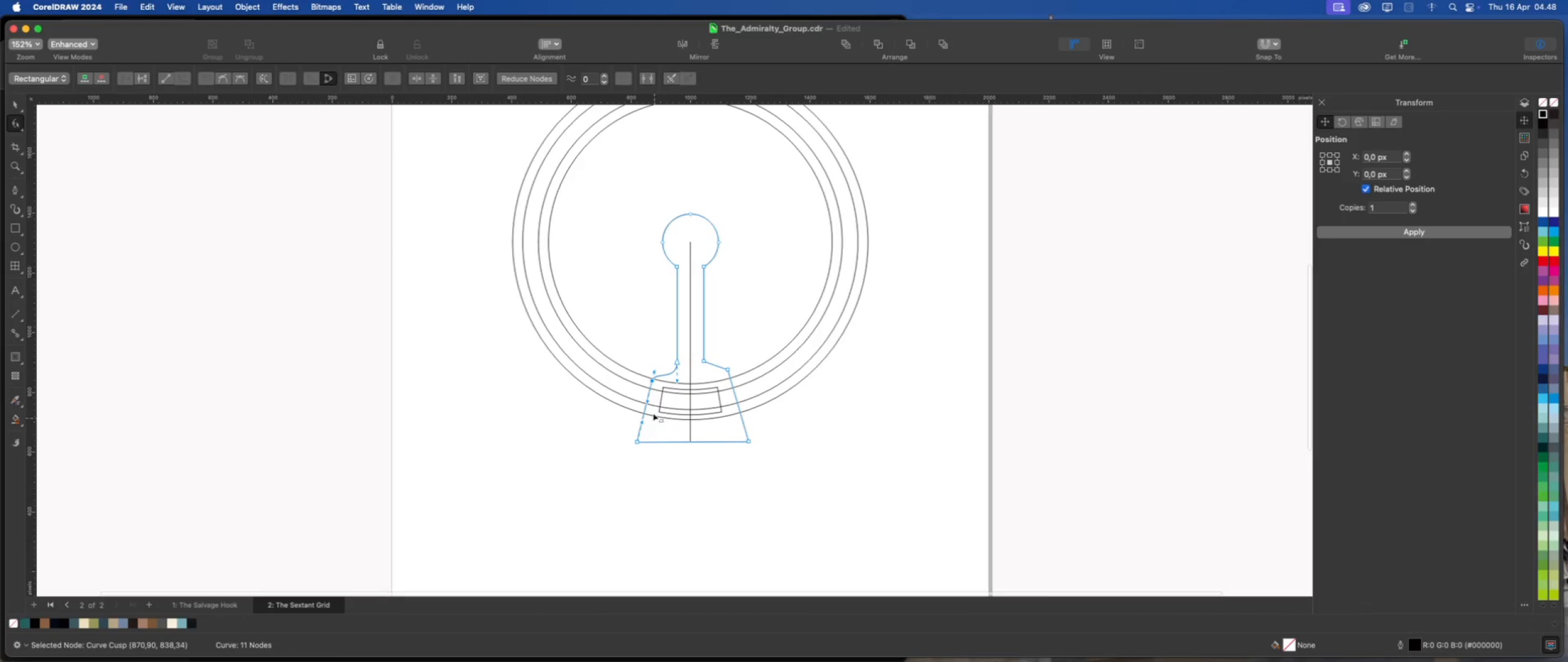 
scroll: coordinate [641, 374], scroll_direction: up, amount: 2.0
 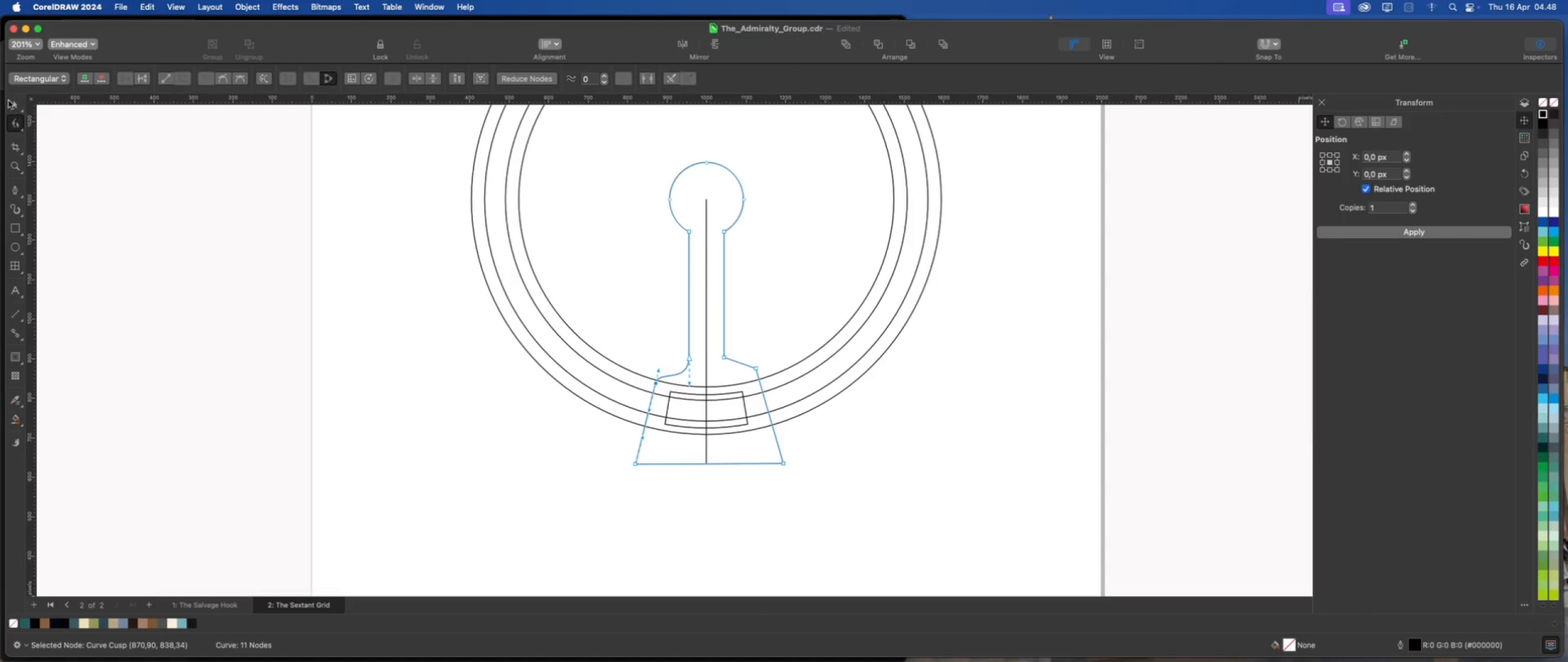 
left_click([19, 104])
 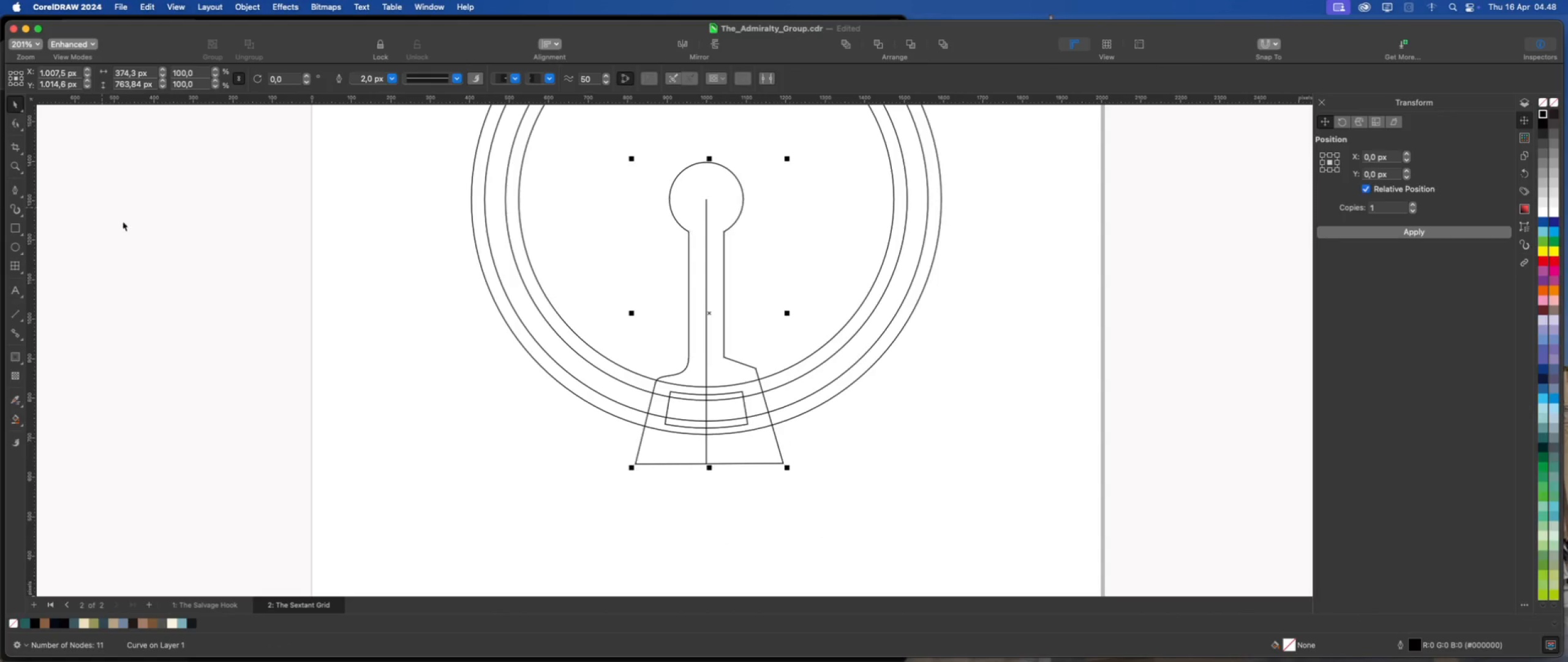 
left_click([167, 244])
 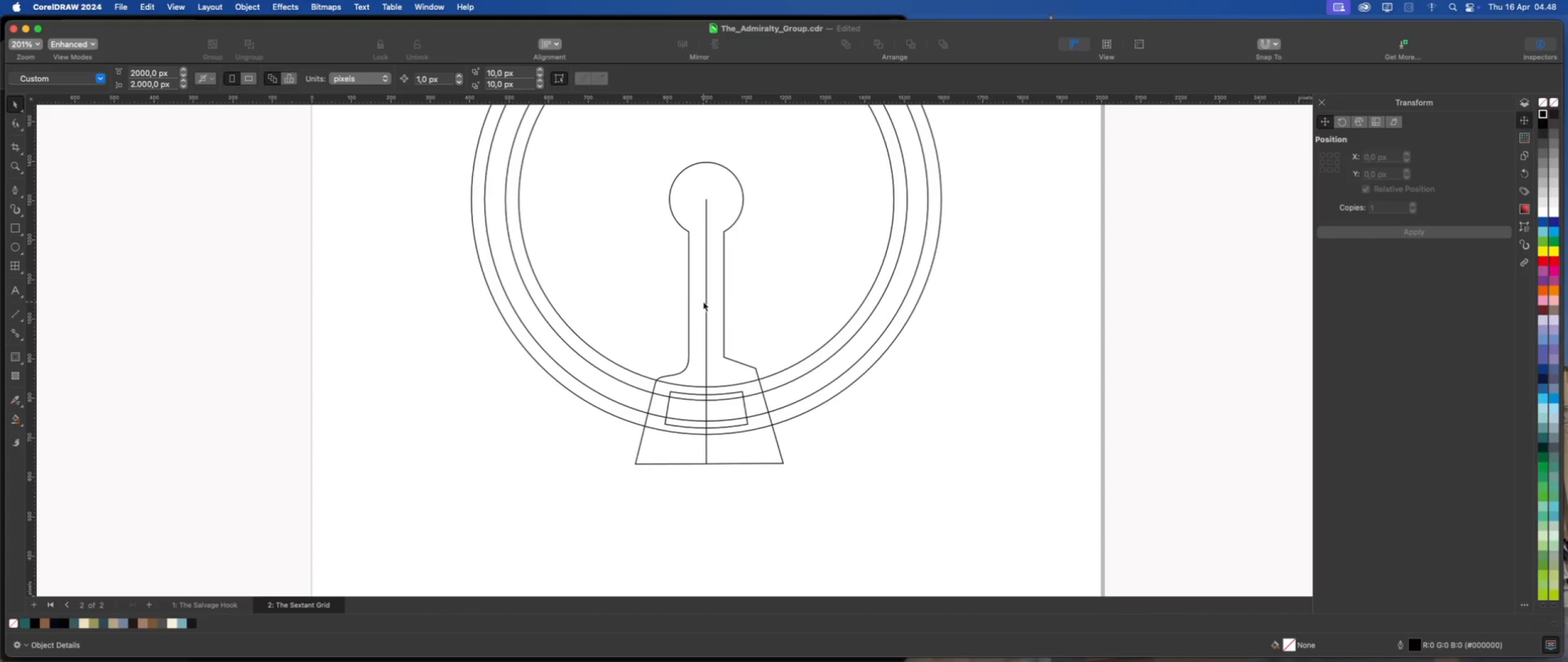 
left_click([706, 300])
 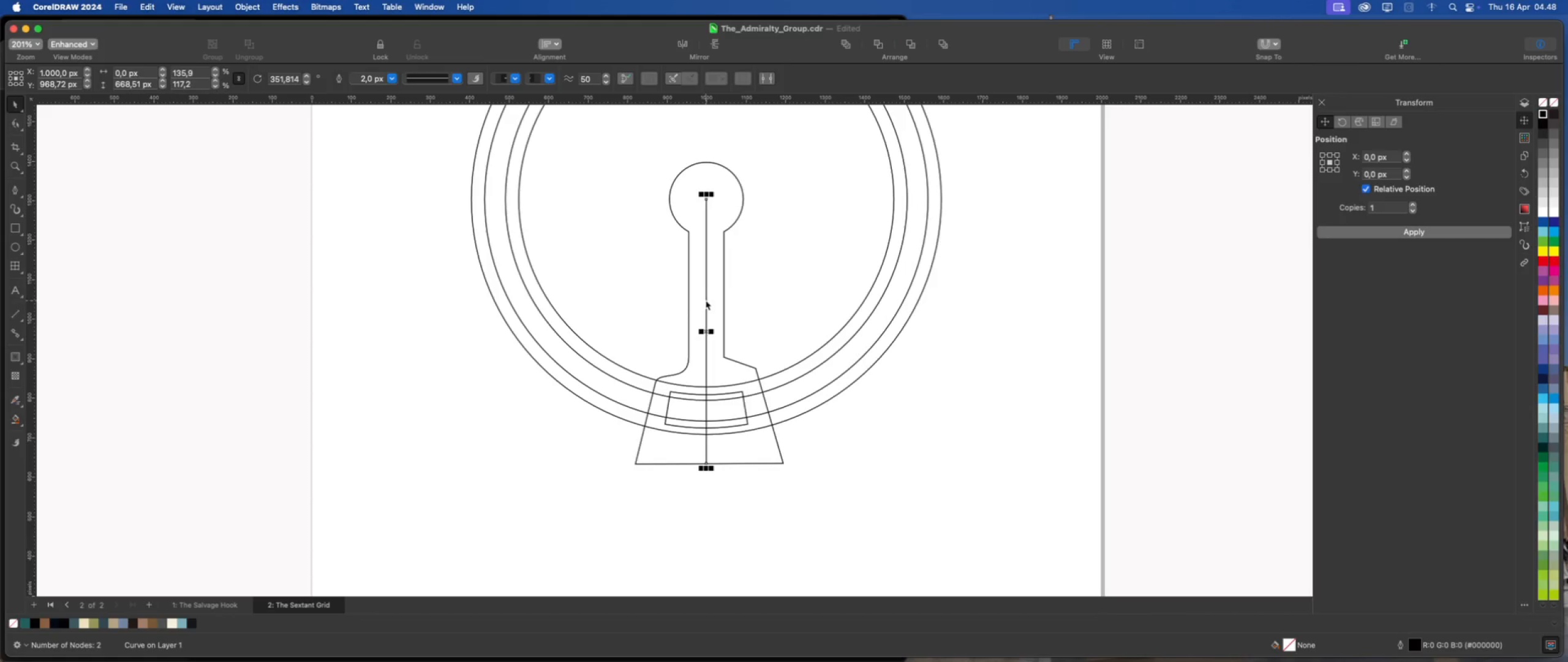 
key(Delete)
 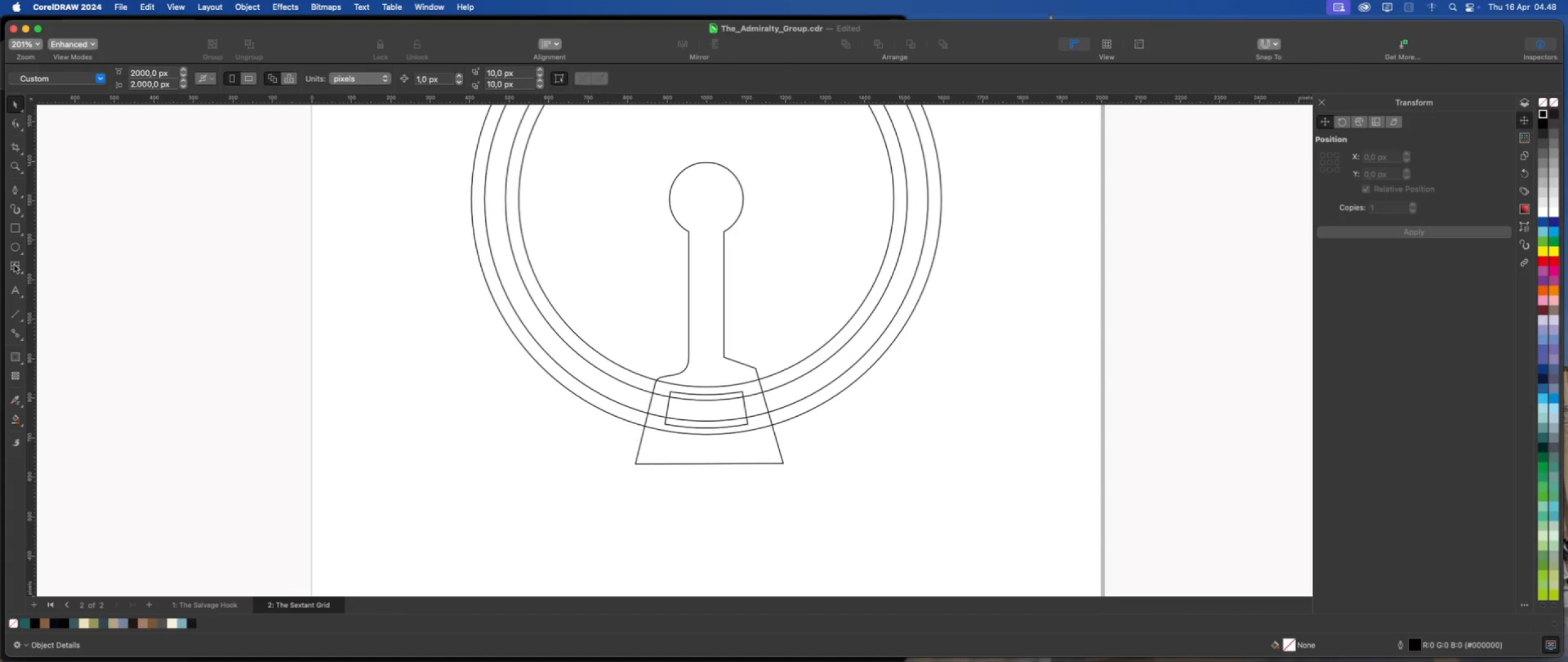 
left_click([17, 227])
 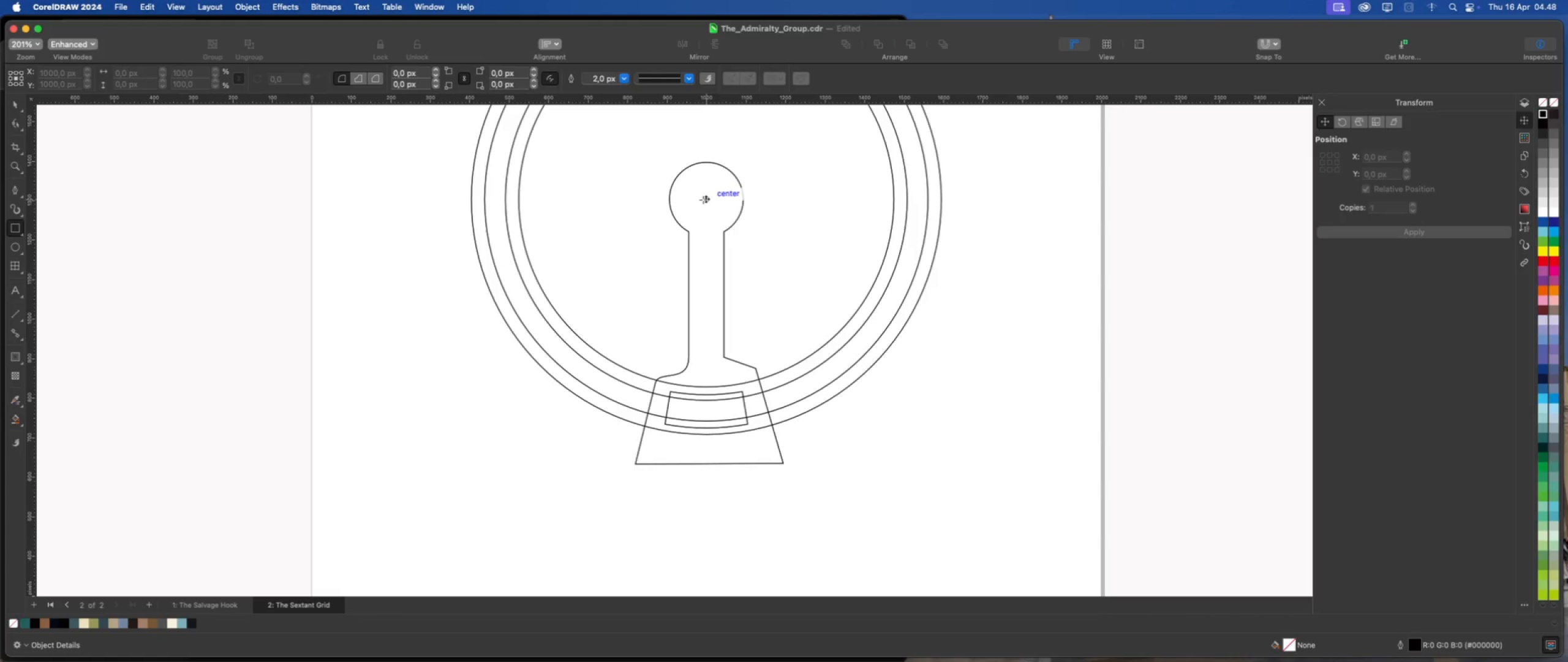 
left_click_drag(start_coordinate=[704, 200], to_coordinate=[599, 504])
 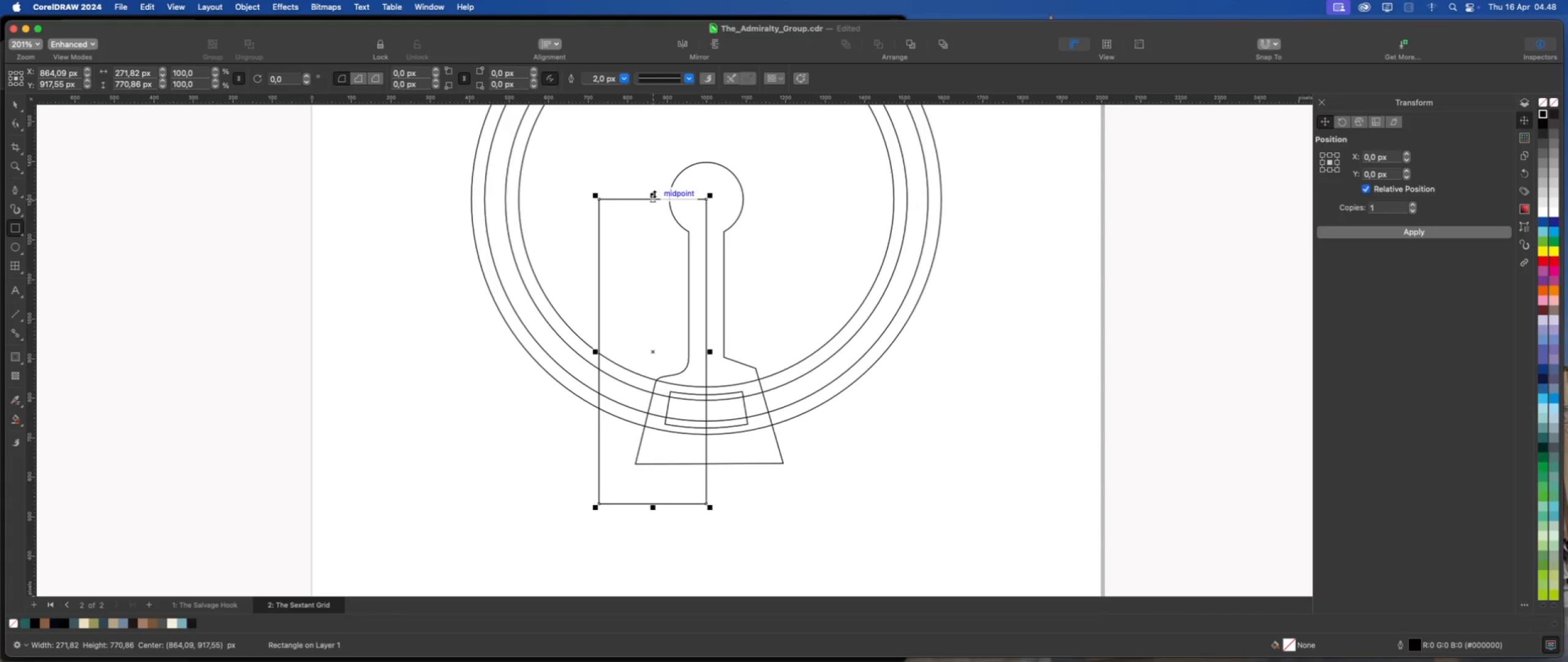 
left_click_drag(start_coordinate=[654, 194], to_coordinate=[656, 121])
 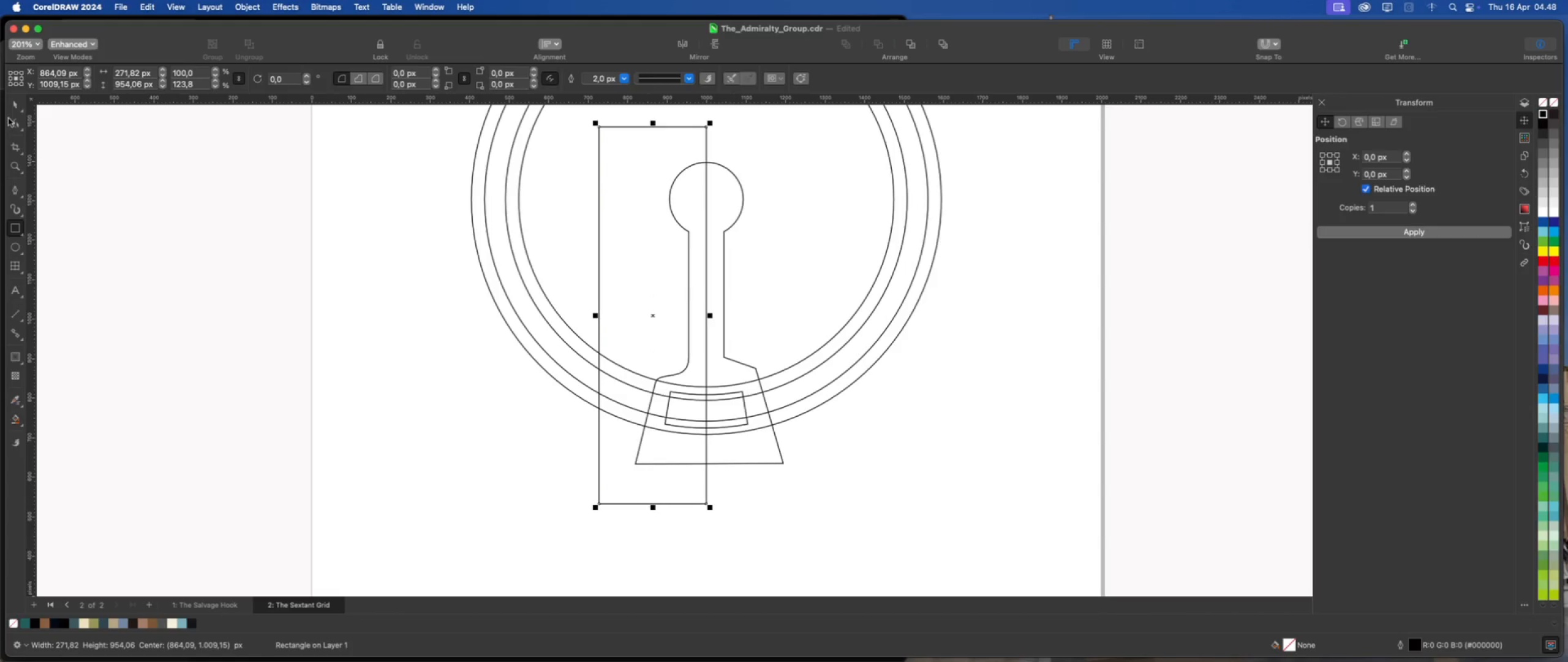 
left_click([15, 107])
 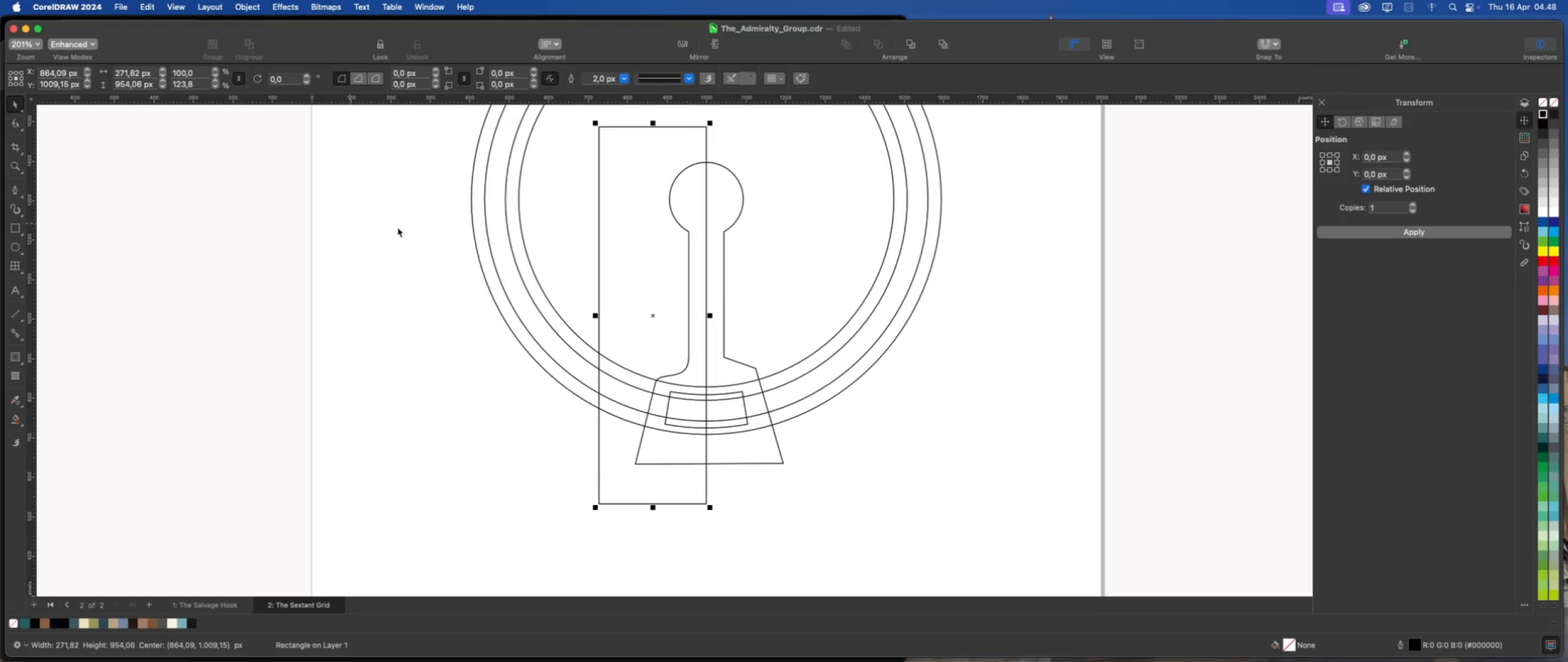 
hold_key(key=ShiftLeft, duration=1.06)
left_click([723, 210])
 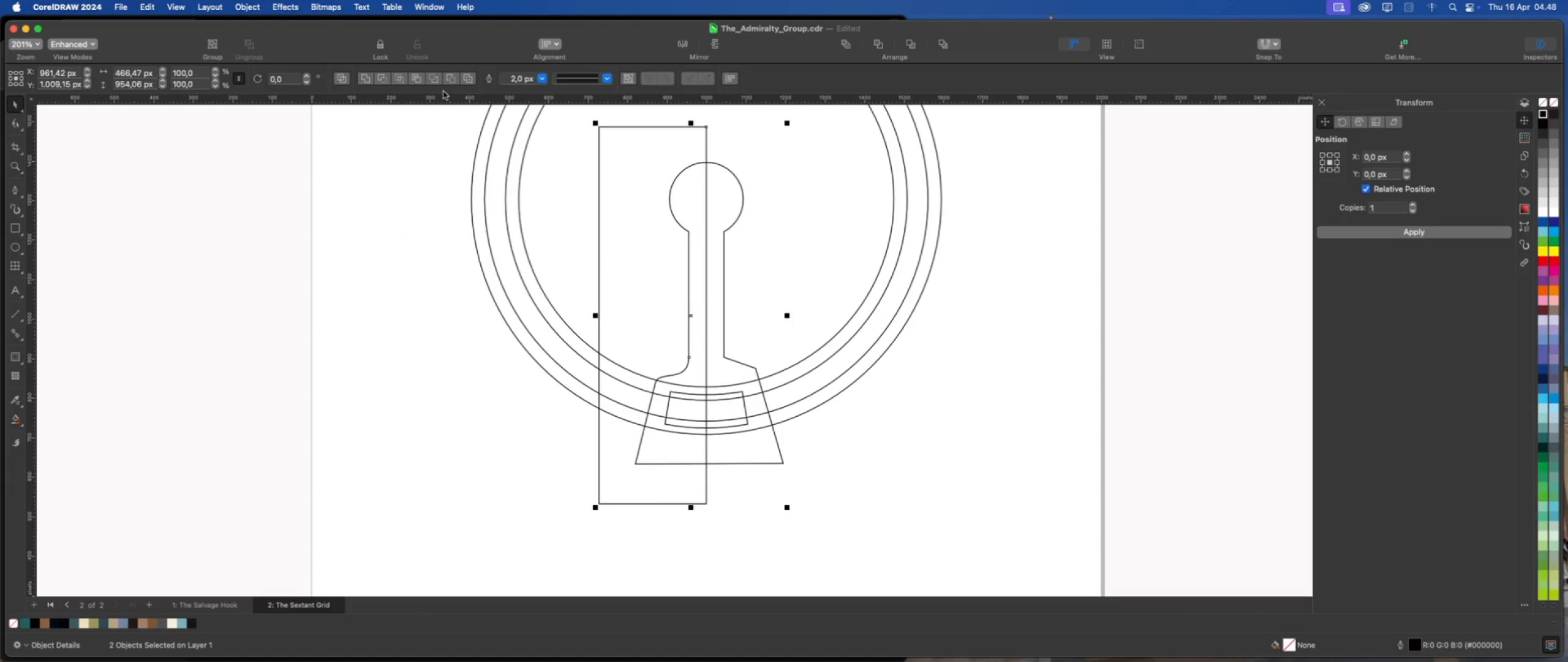 
left_click([385, 161])
 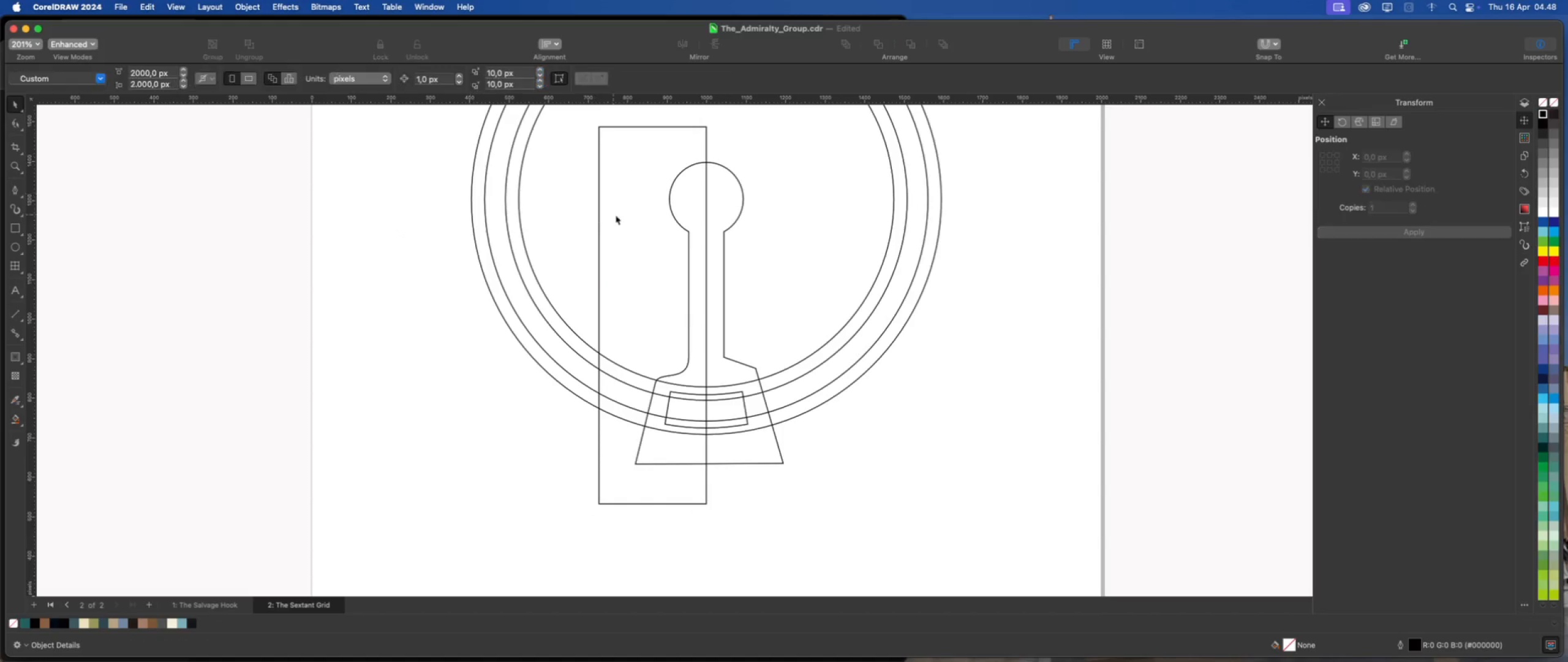 
left_click([624, 218])
 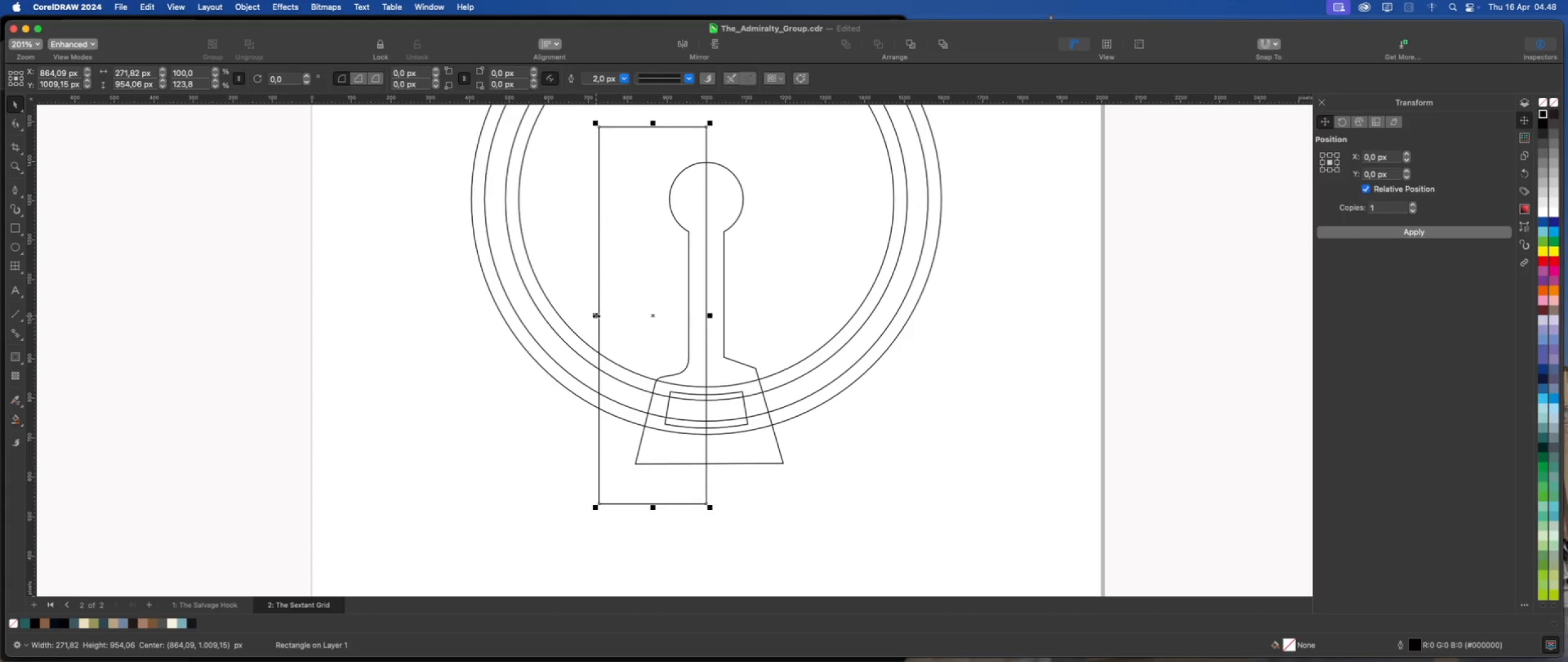 
left_click_drag(start_coordinate=[596, 316], to_coordinate=[822, 340])
 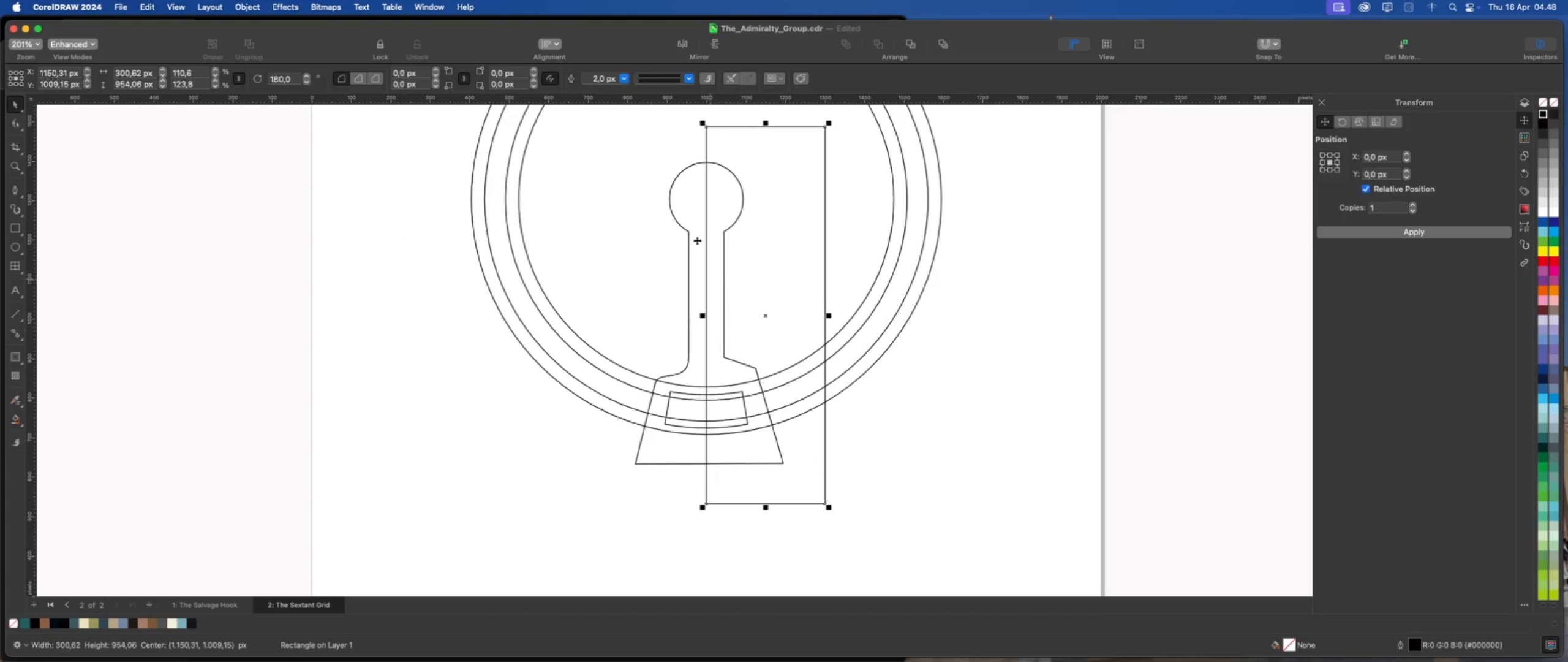 
hold_key(key=ShiftLeft, duration=0.72)
left_click([688, 208])
 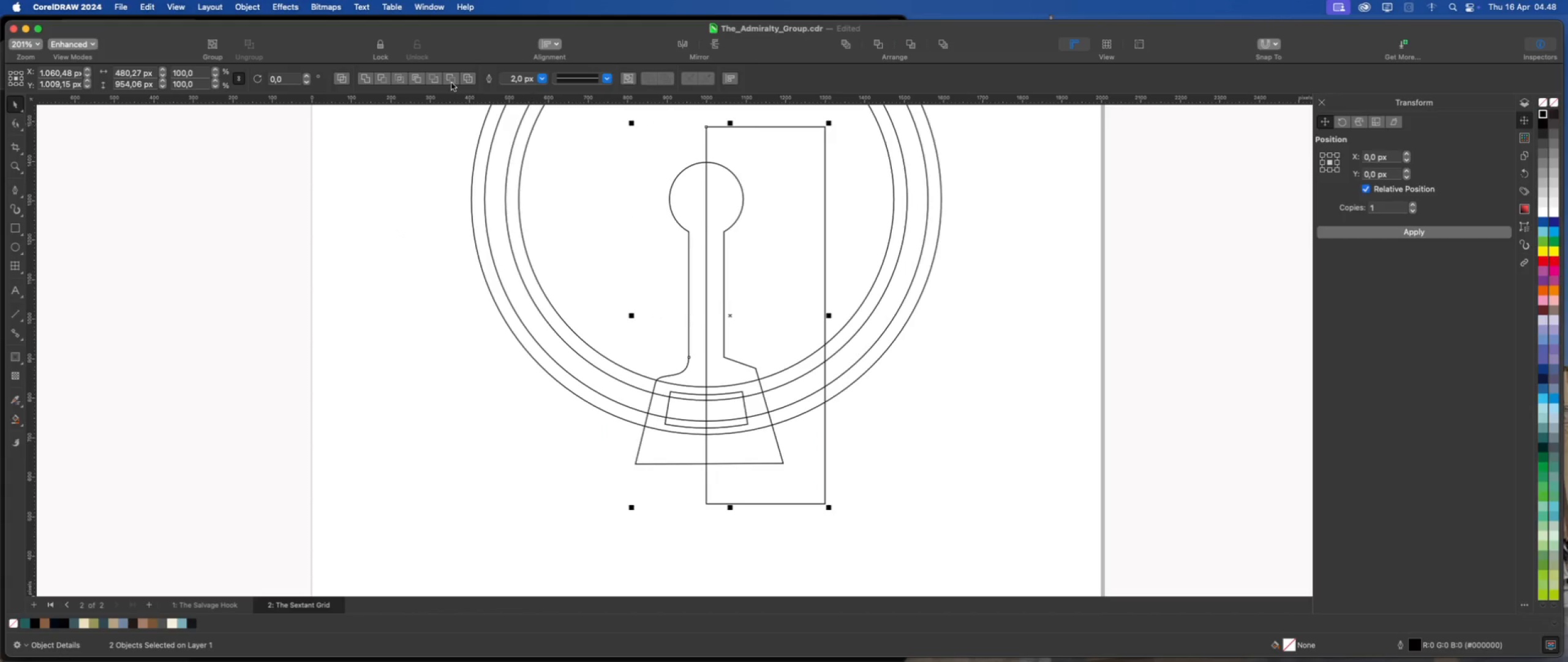 
left_click([451, 80])
 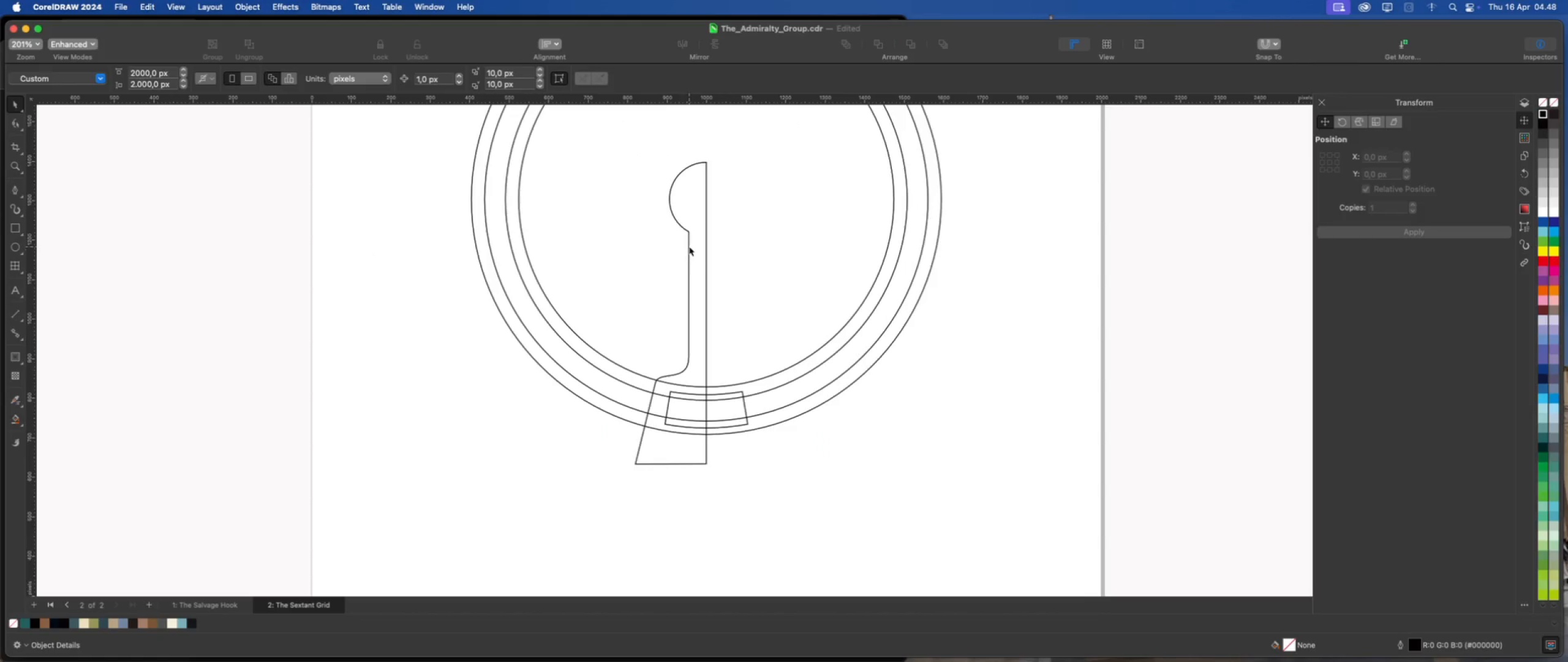 
left_click([701, 241])
 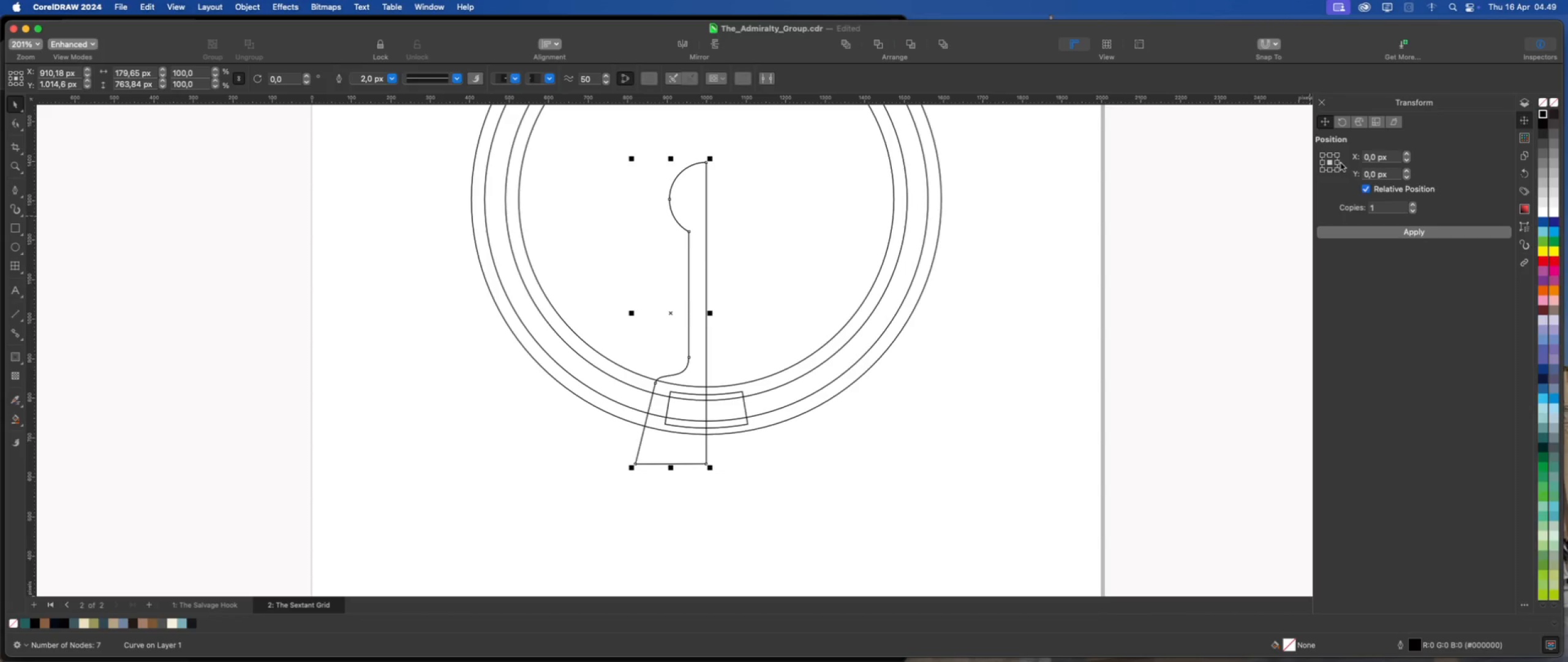 
left_click([1338, 163])
 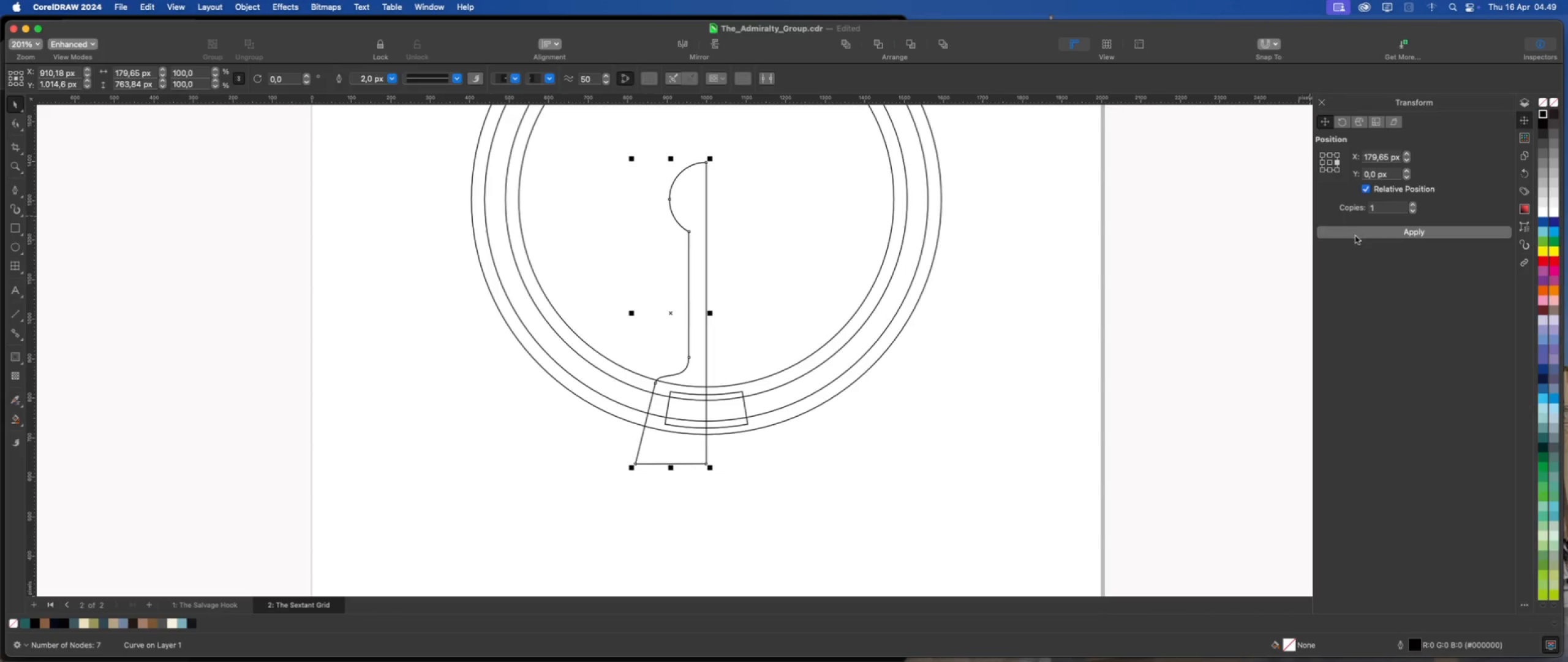 
left_click([1355, 237])
 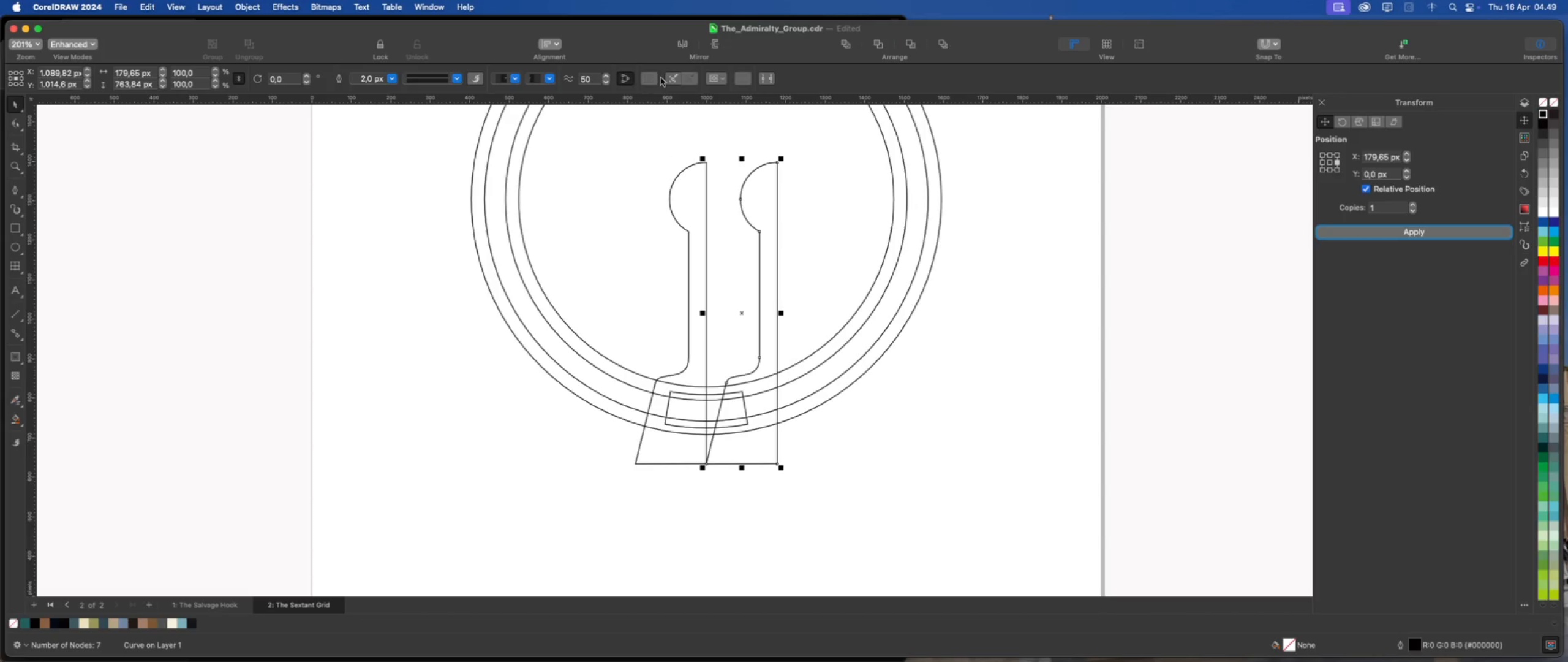 
left_click([686, 45])
 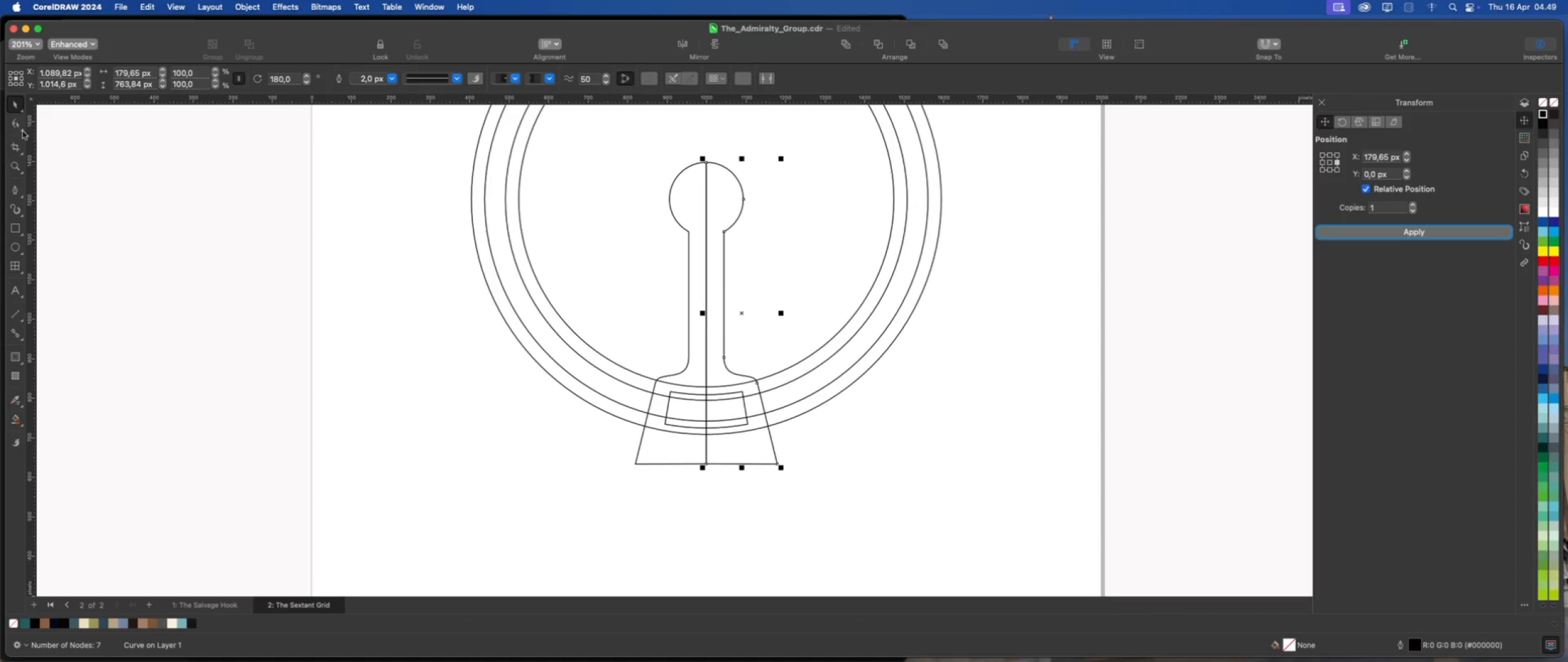 
left_click([17, 120])
 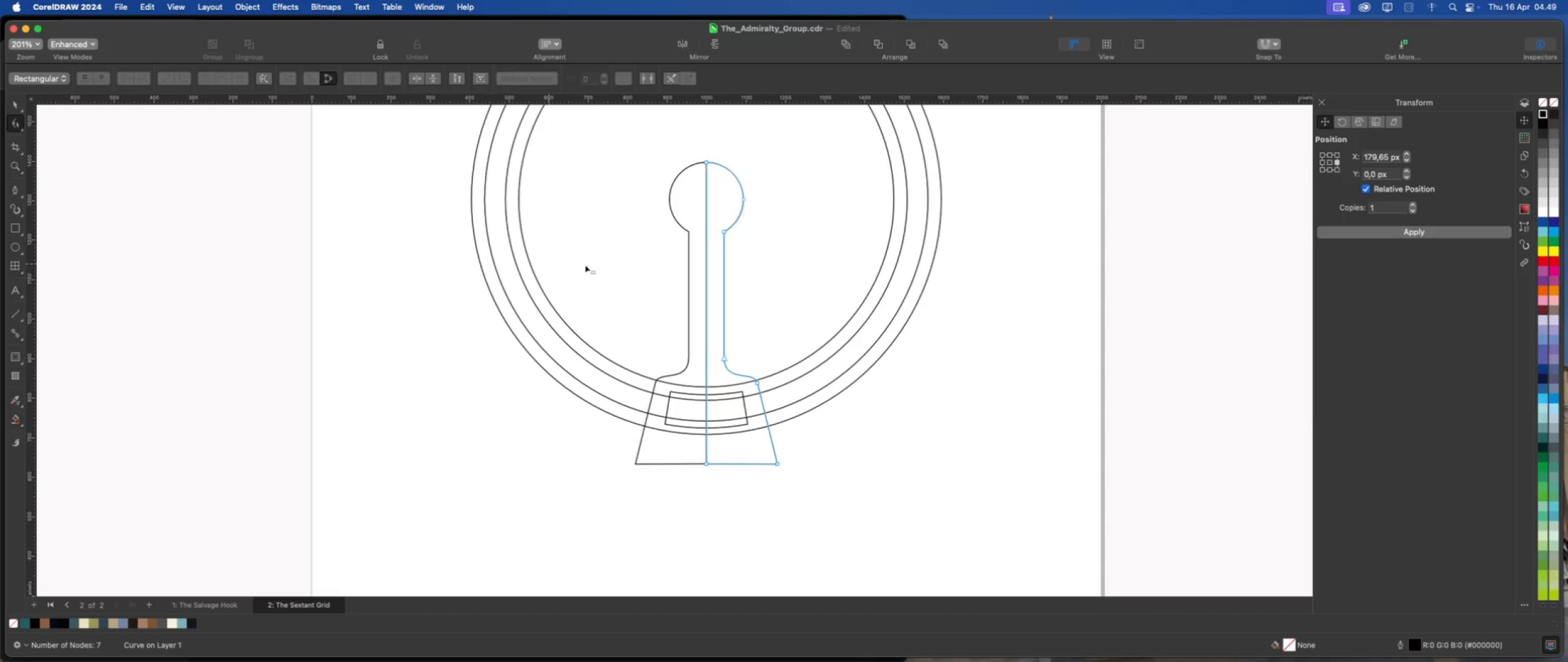 
scroll: coordinate [646, 266], scroll_direction: up, amount: 1.0
 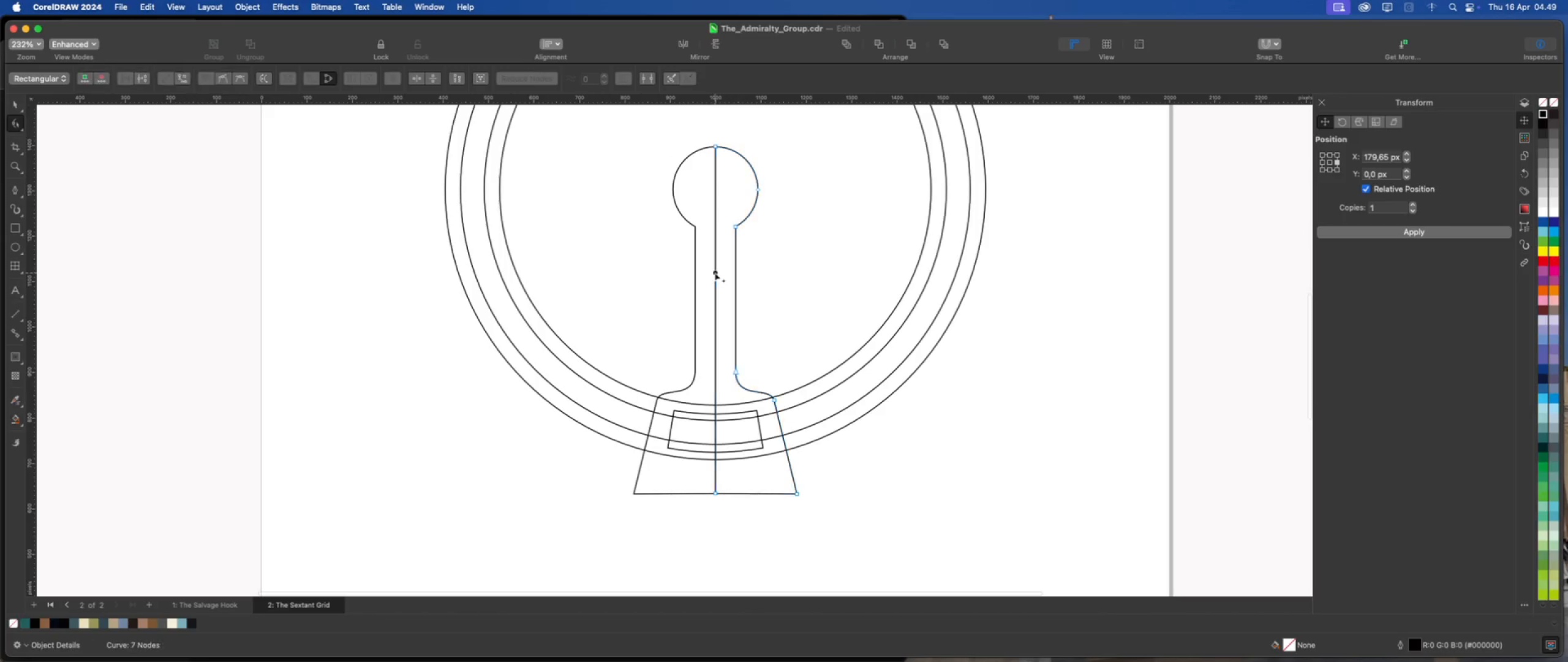 
double_click([715, 273])
 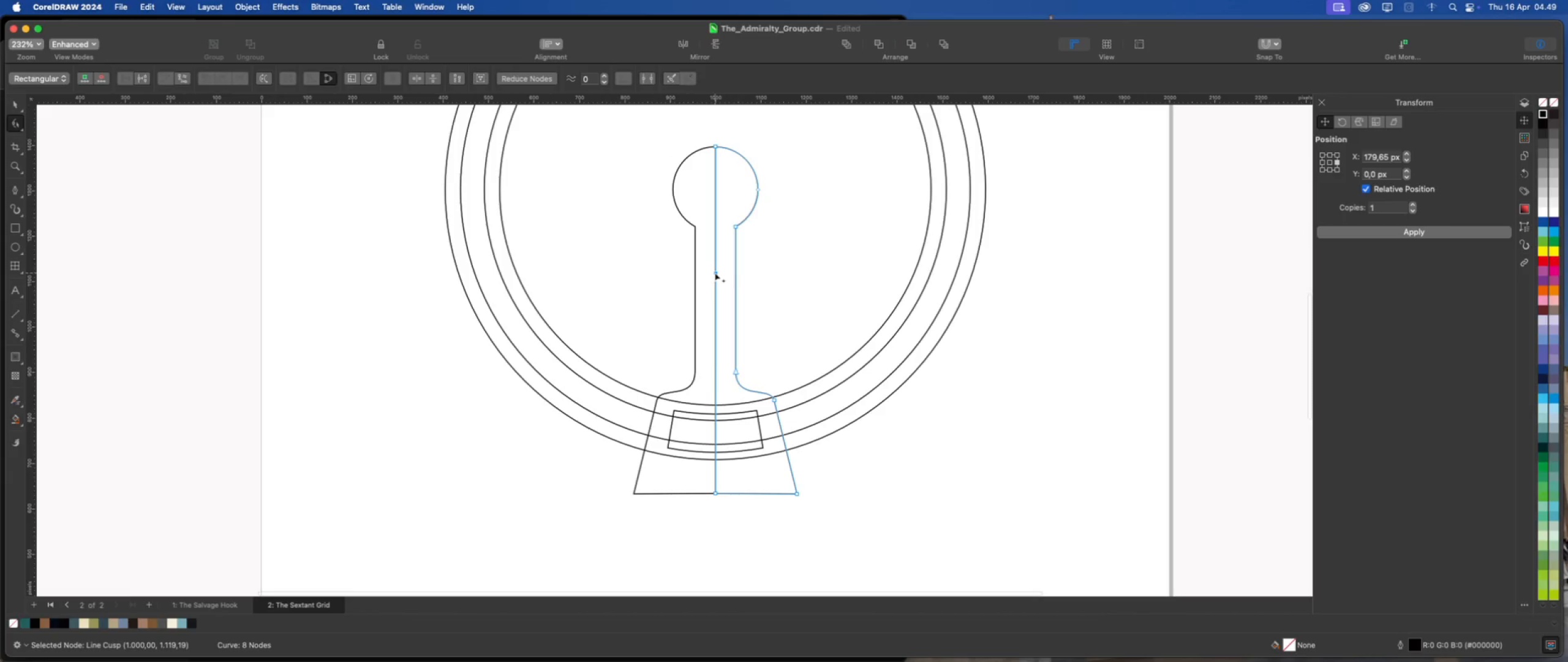 
left_click_drag(start_coordinate=[715, 273], to_coordinate=[707, 275])
 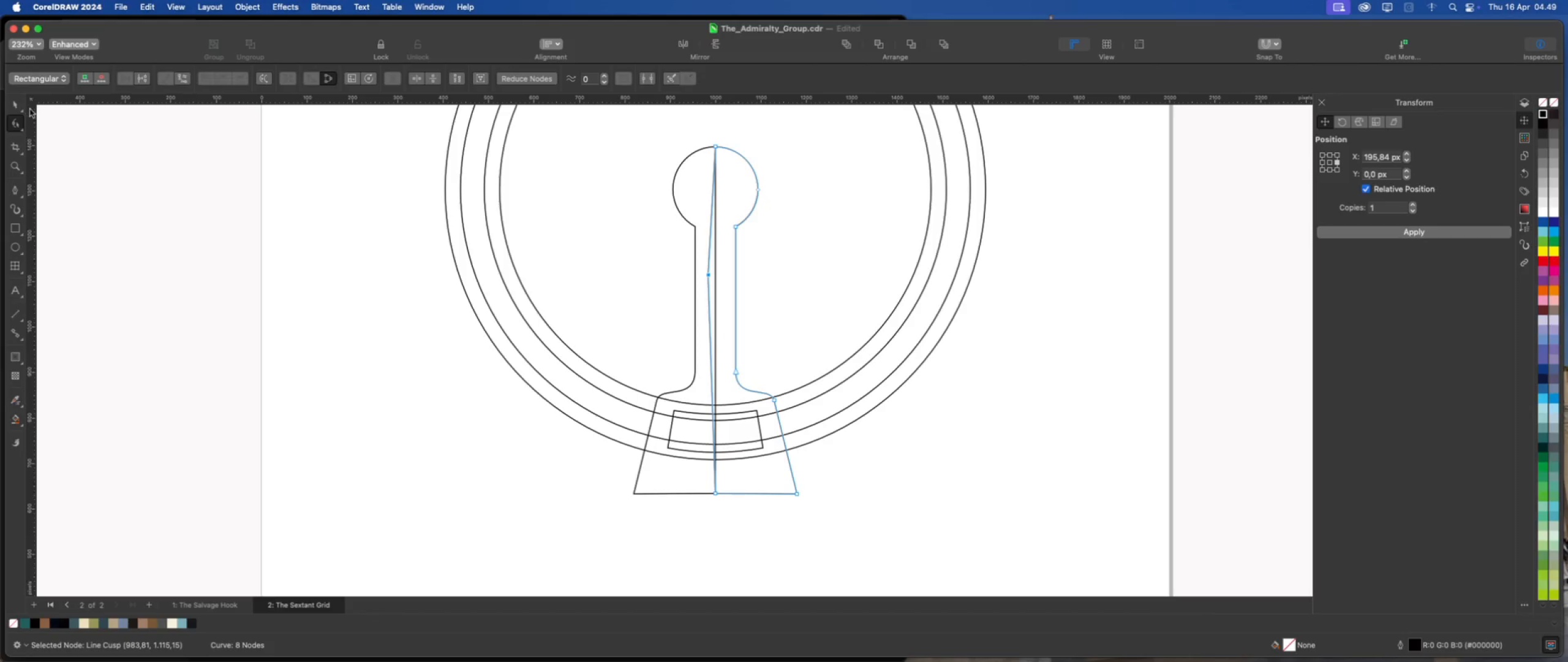 
left_click([15, 103])
 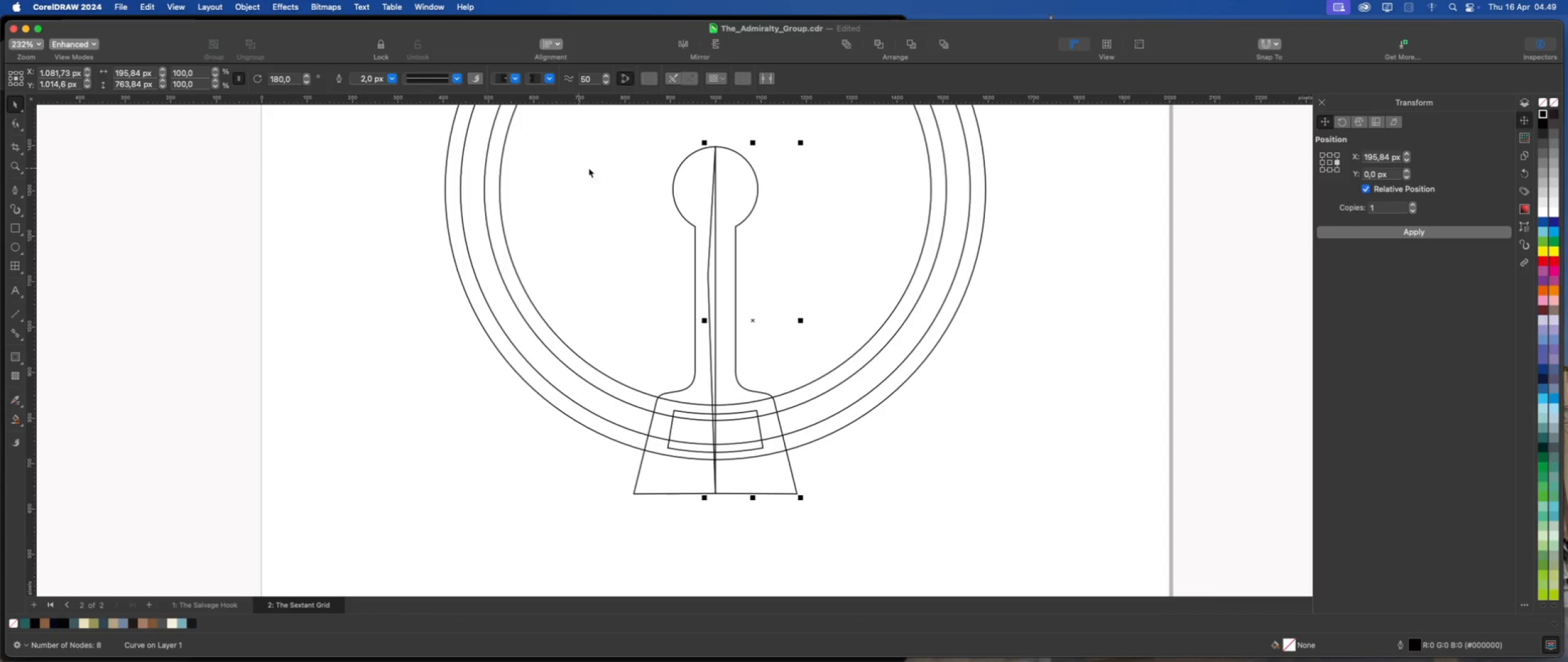 
hold_key(key=ShiftLeft, duration=0.94)
left_click([697, 172])
 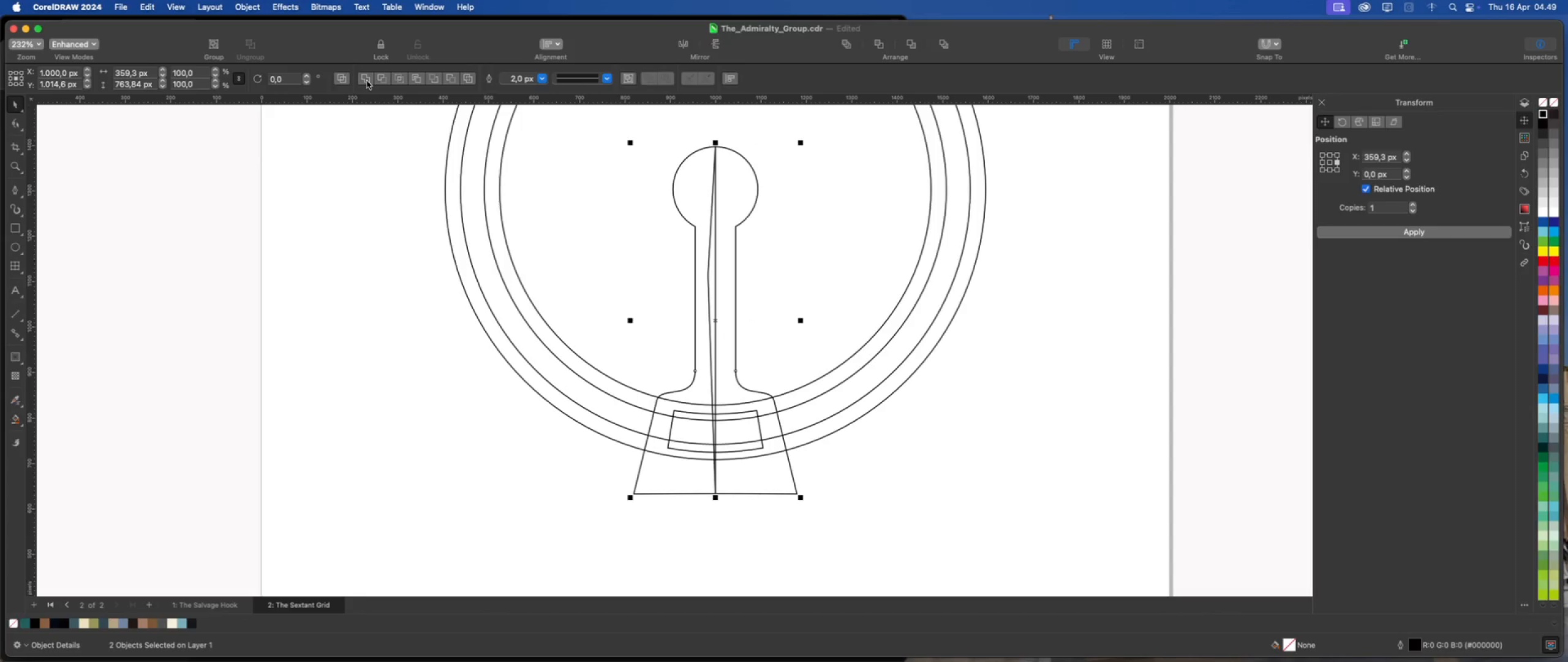 
double_click([370, 196])
 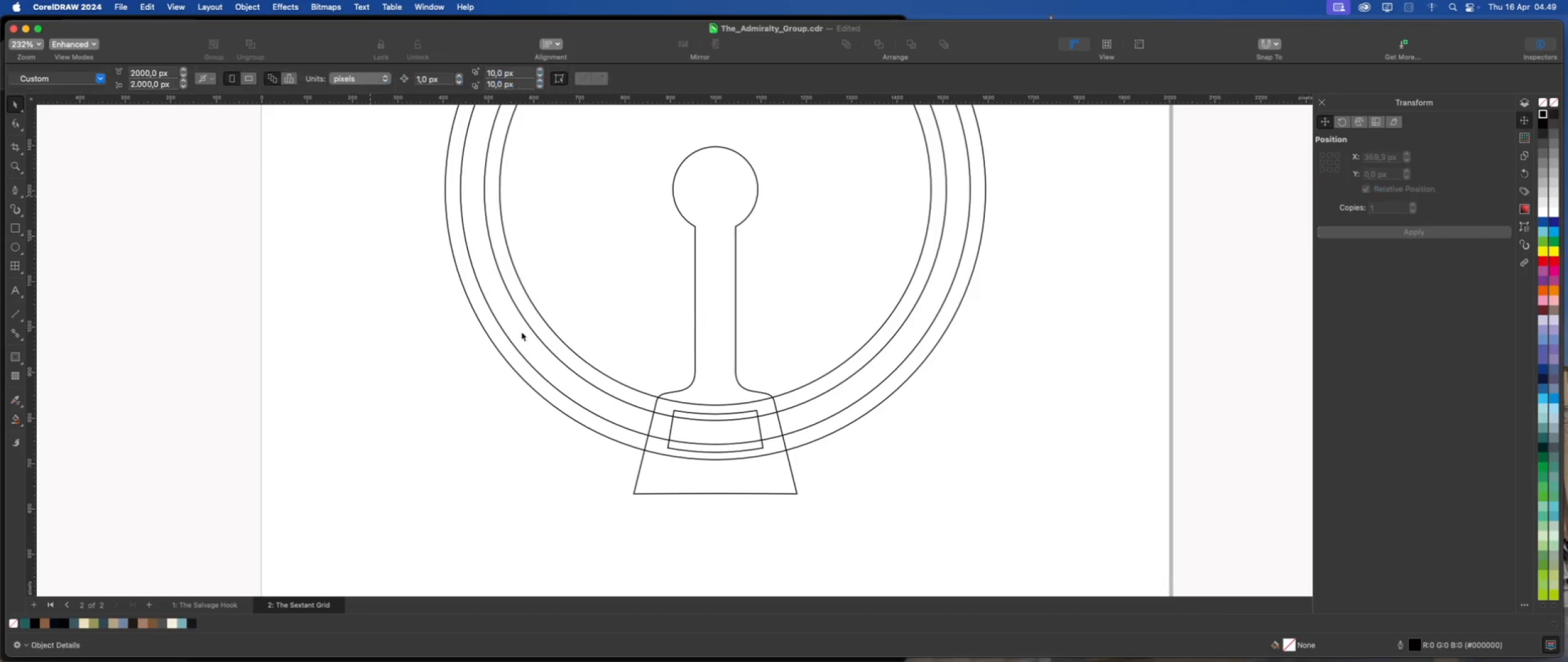 
scroll: coordinate [544, 354], scroll_direction: down, amount: 2.0
 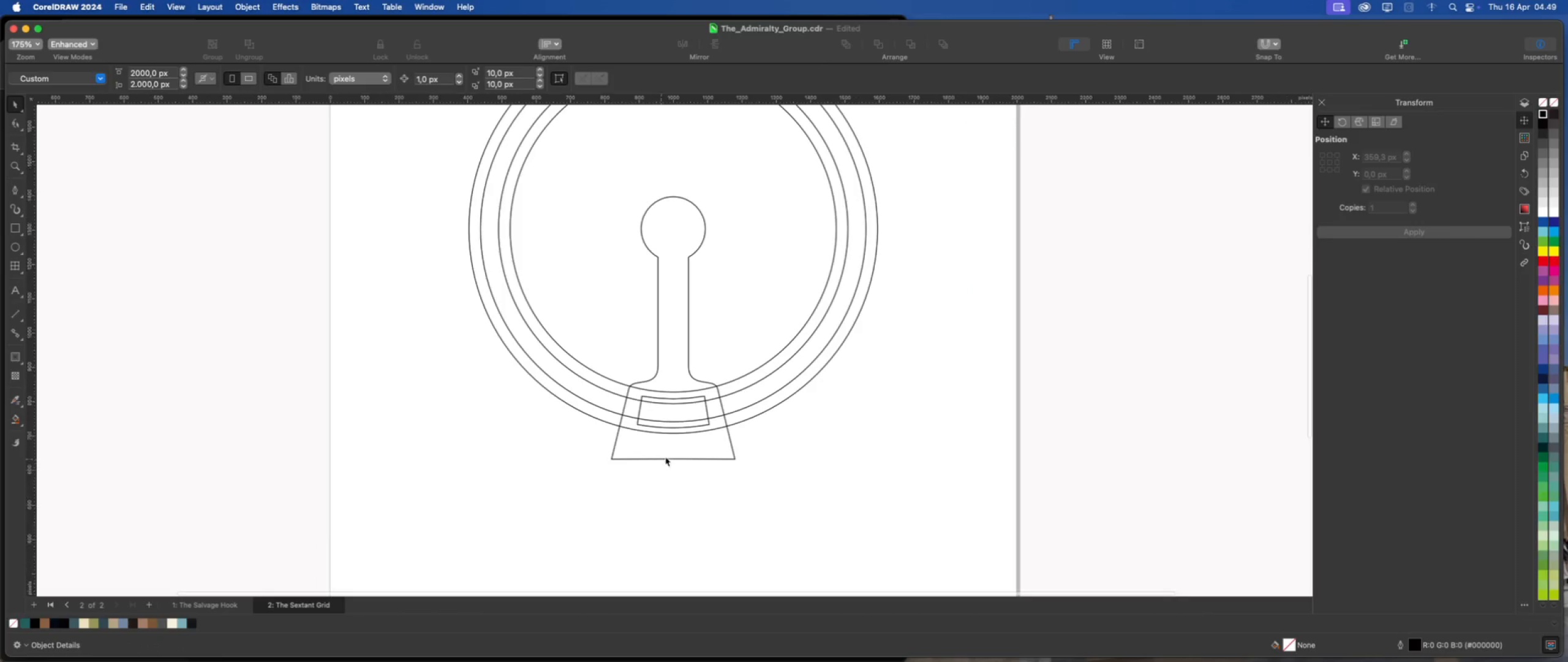 
scroll: coordinate [669, 438], scroll_direction: up, amount: 2.0
 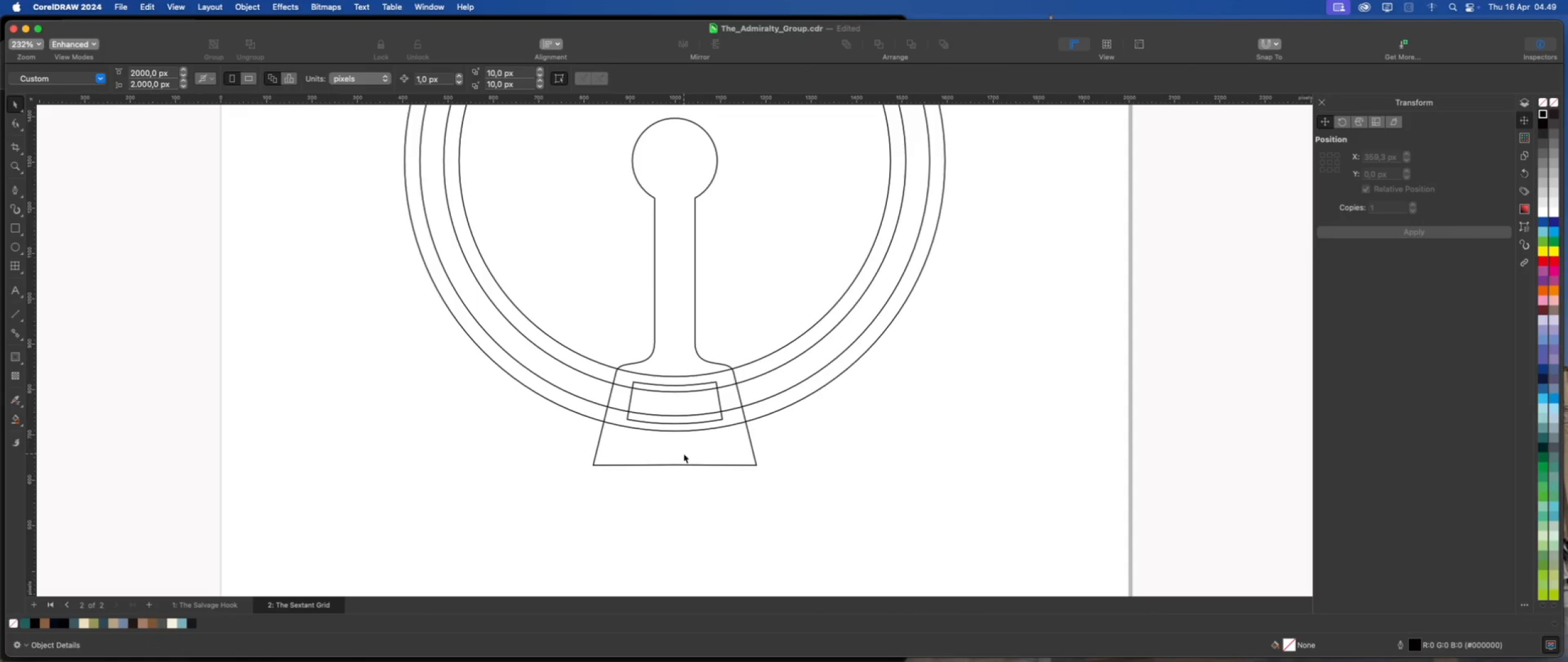 
left_click([684, 454])
 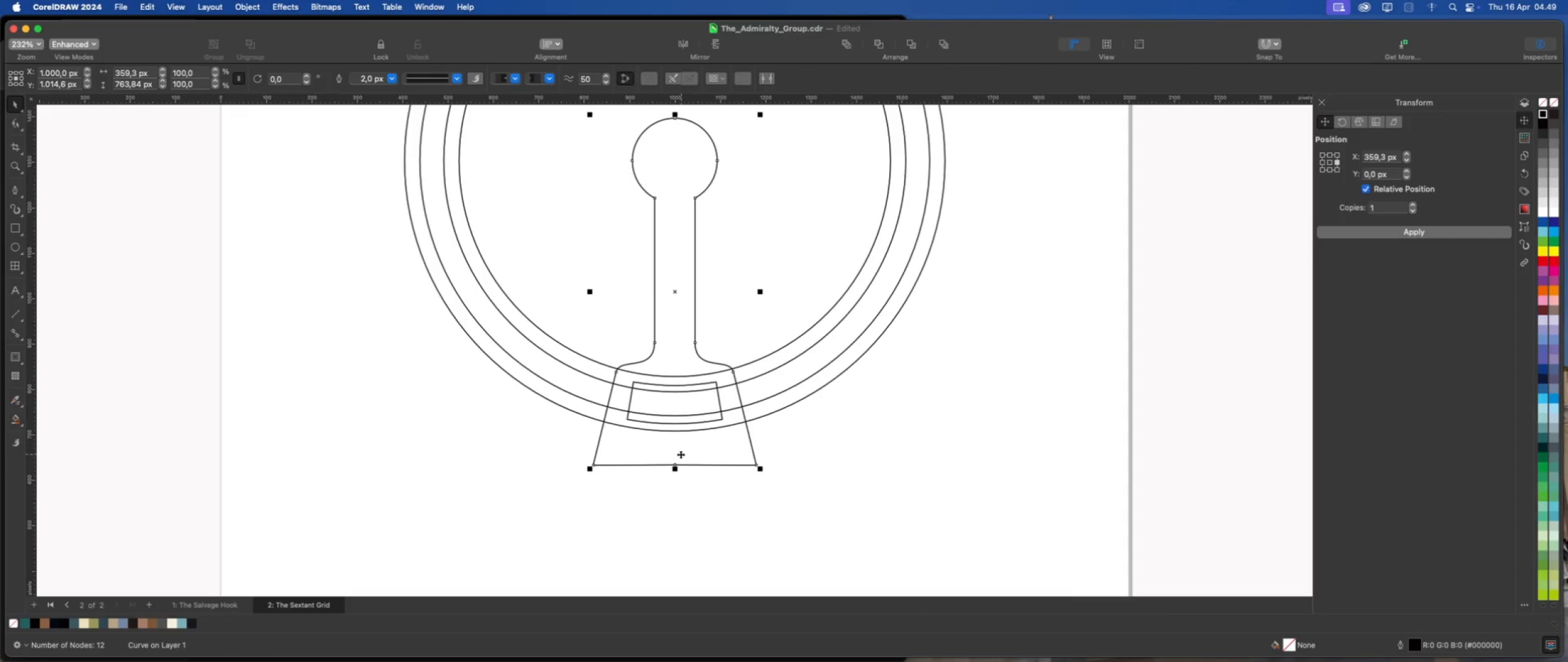 
scroll: coordinate [654, 472], scroll_direction: up, amount: 4.0
 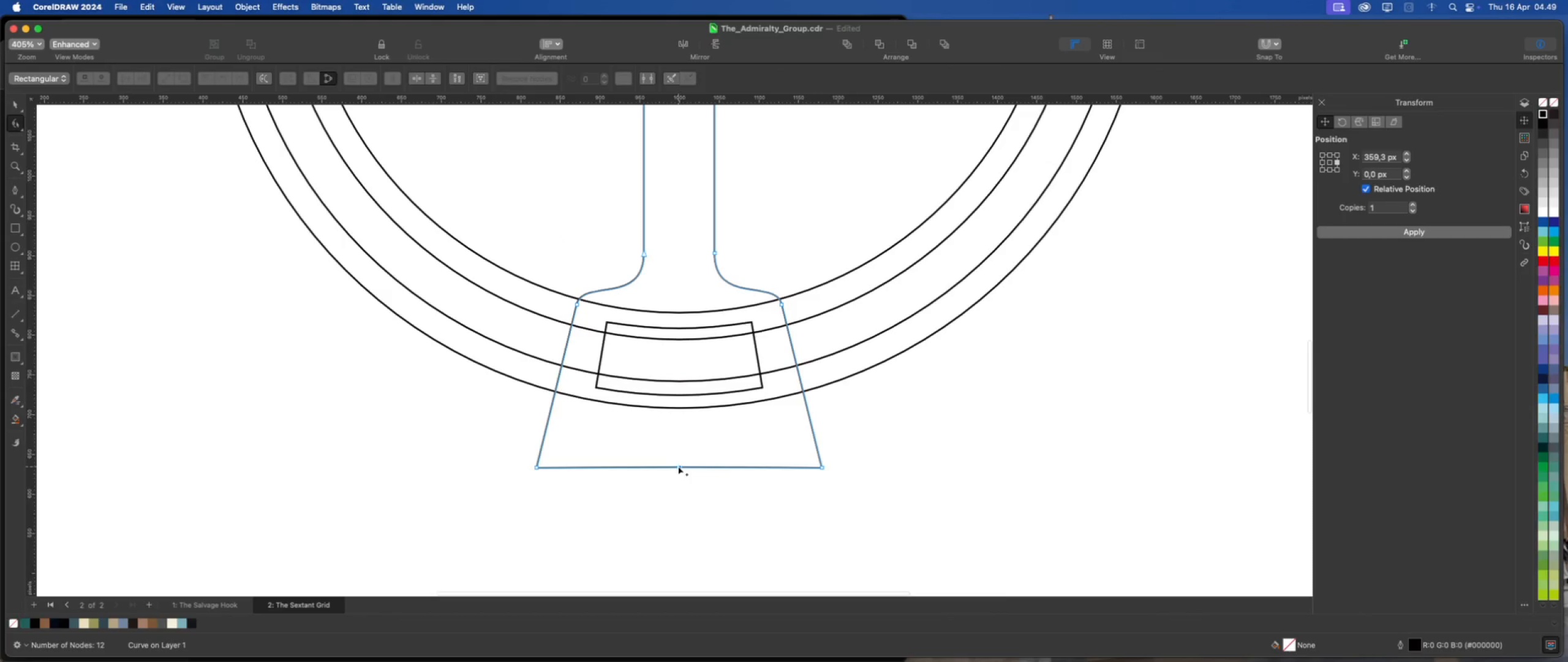 
double_click([678, 466])
 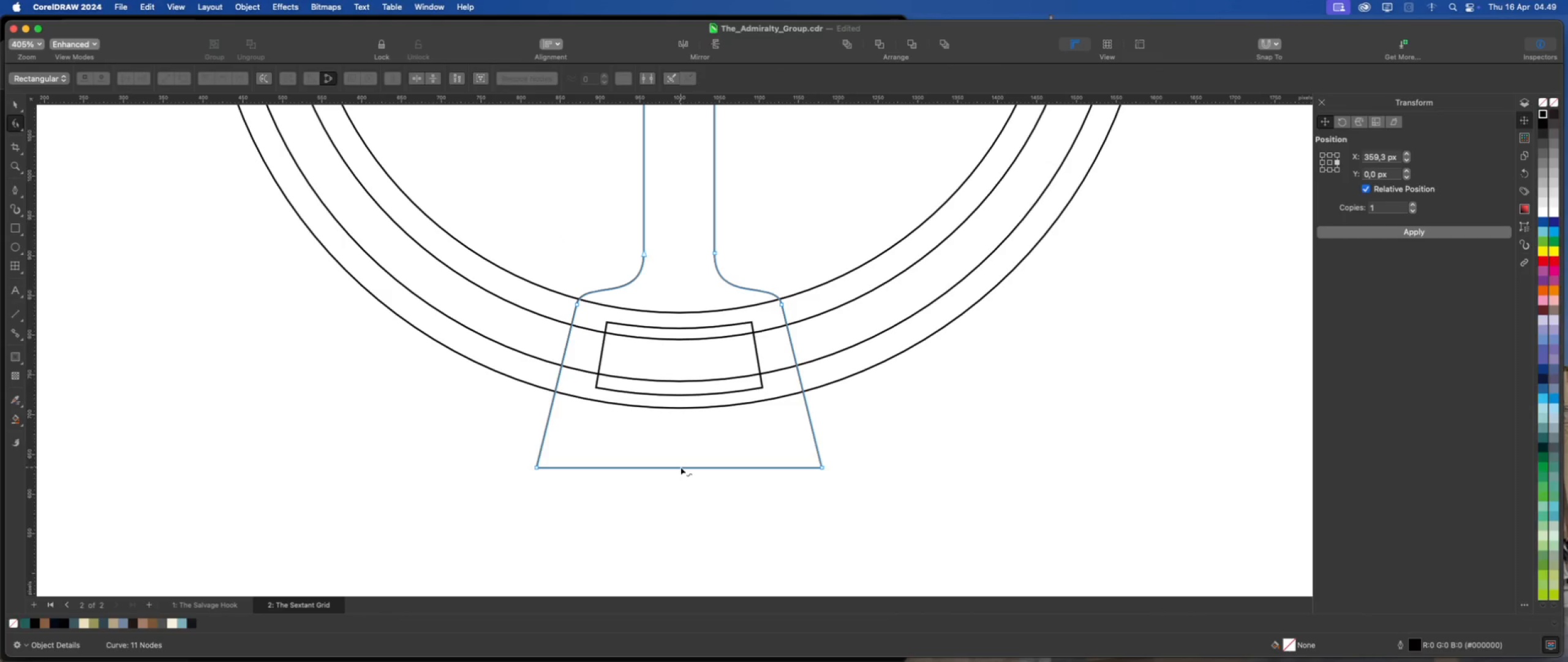 
right_click([680, 467])
 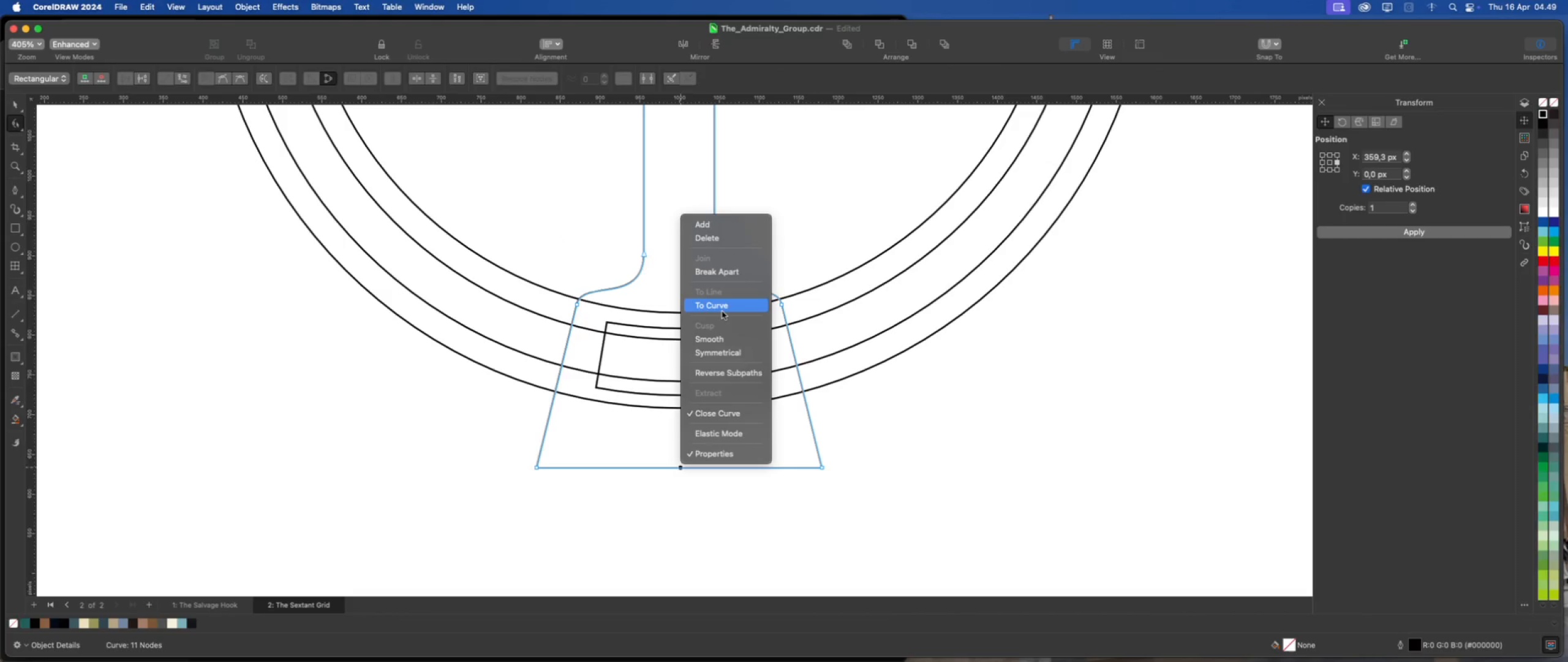 
left_click([722, 310])
 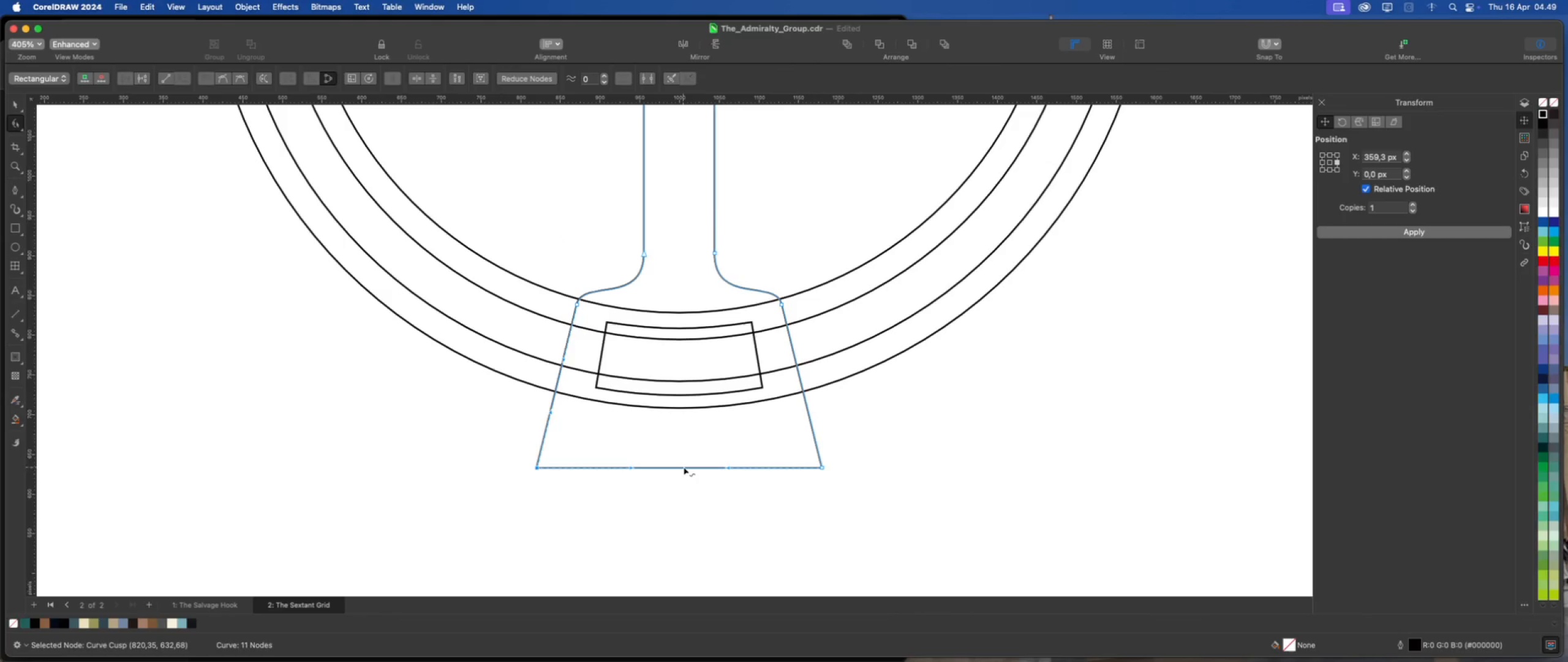 
left_click_drag(start_coordinate=[683, 467], to_coordinate=[683, 484])
 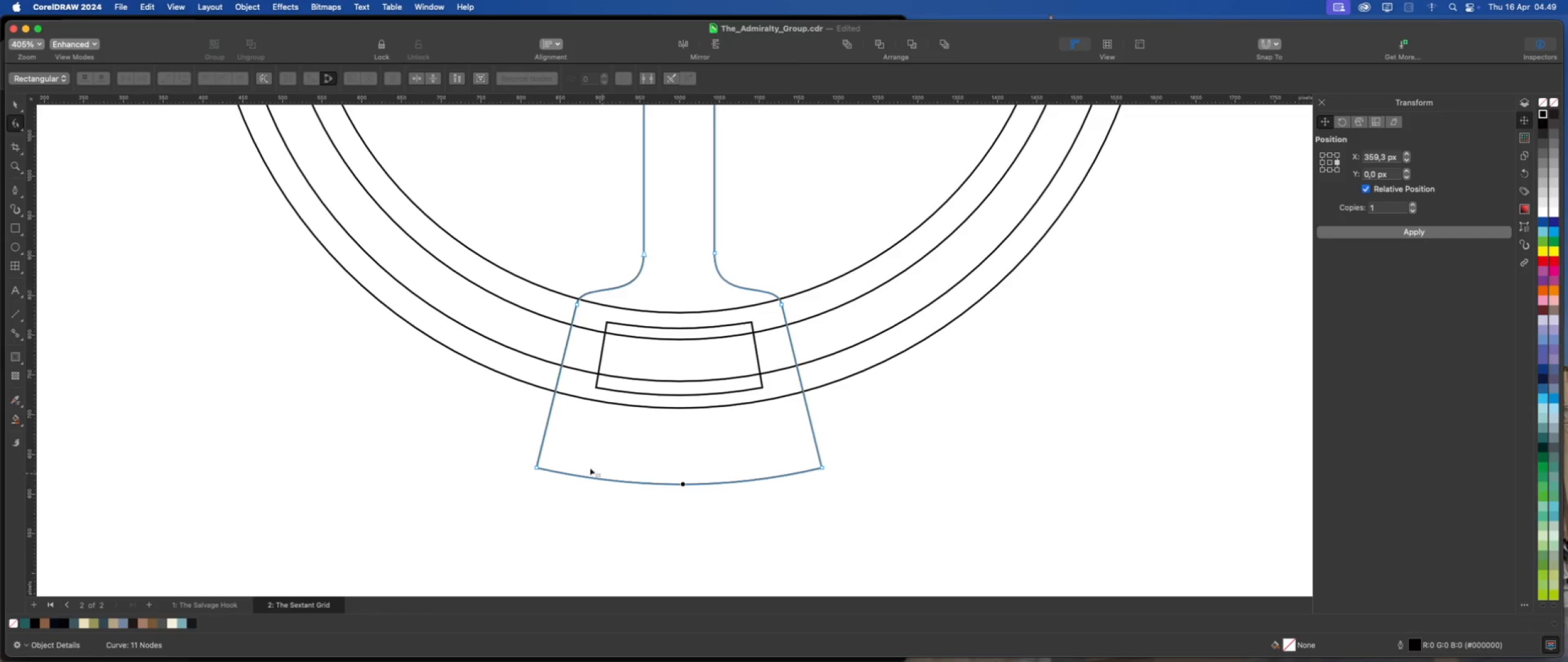 
hold_key(key=ShiftLeft, duration=1.87)
 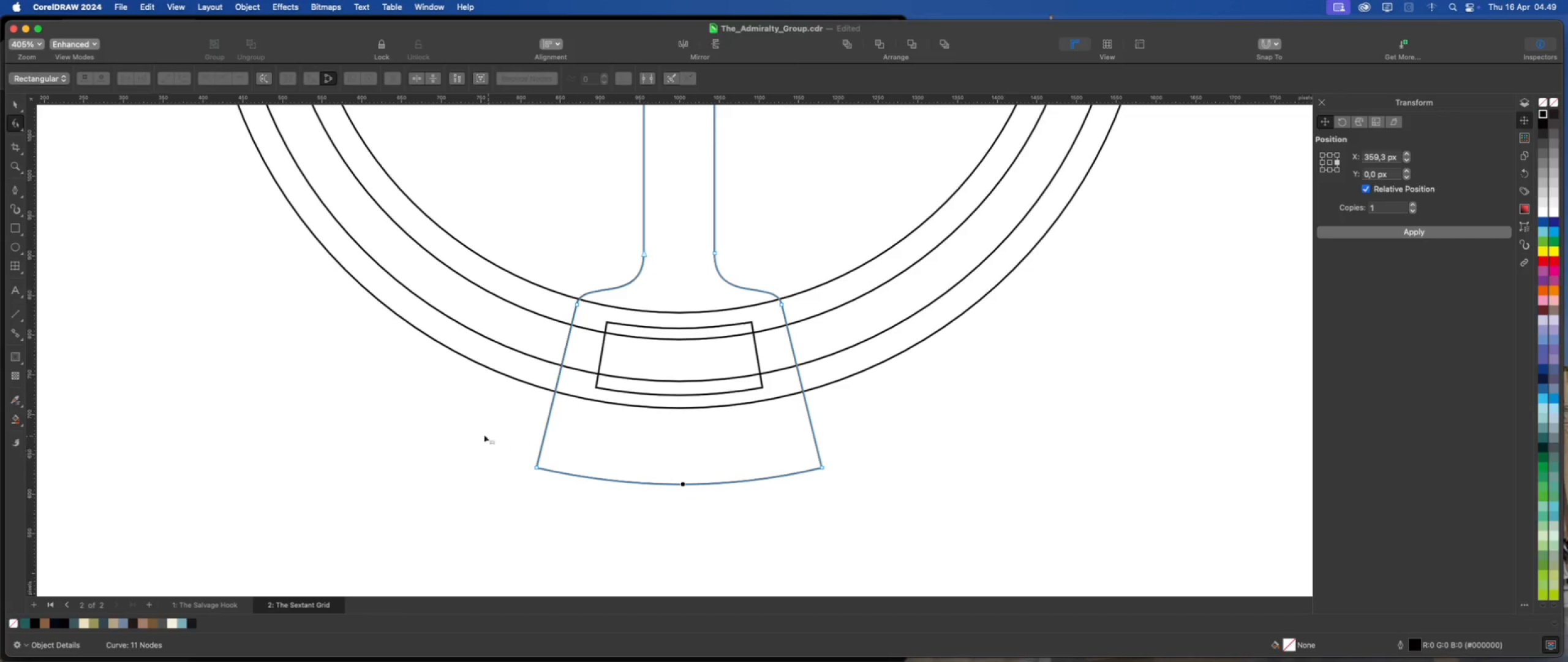 
left_click_drag(start_coordinate=[461, 428], to_coordinate=[870, 482])
 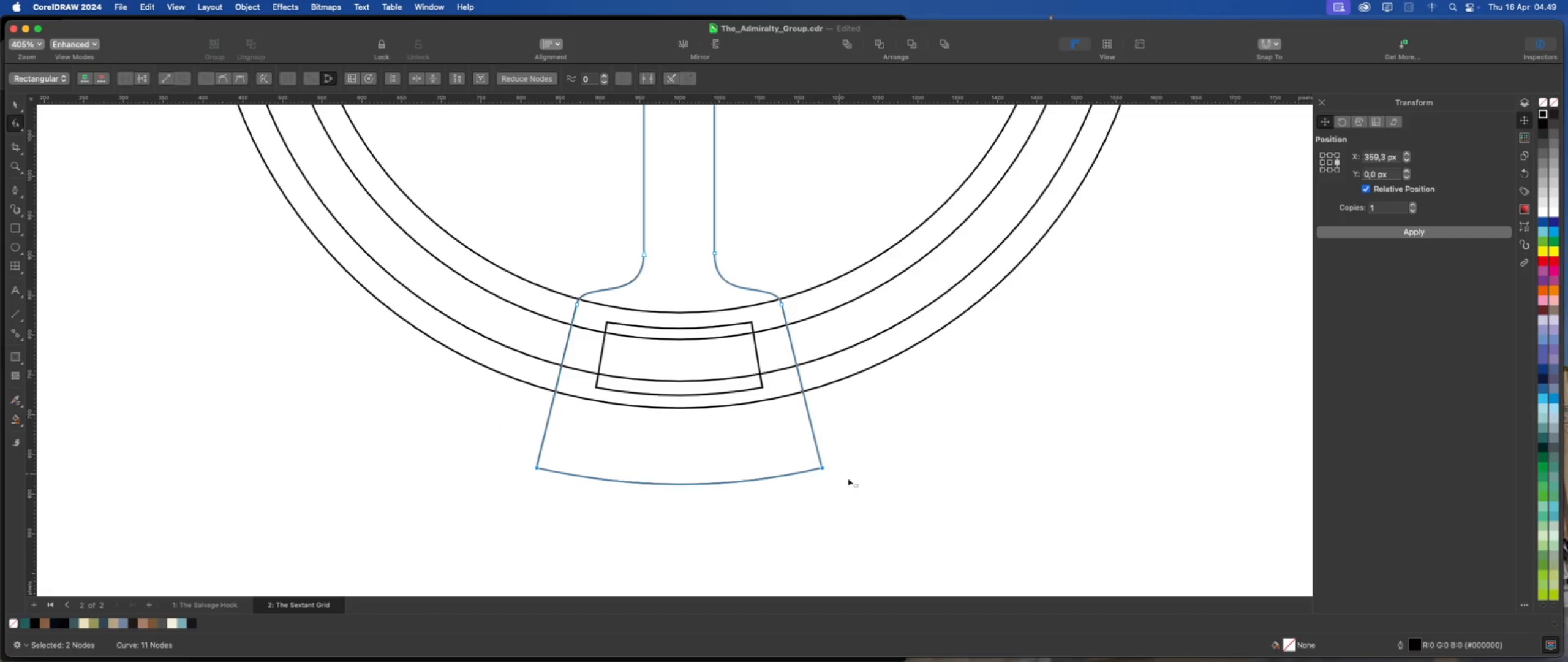 
left_click([850, 479])
 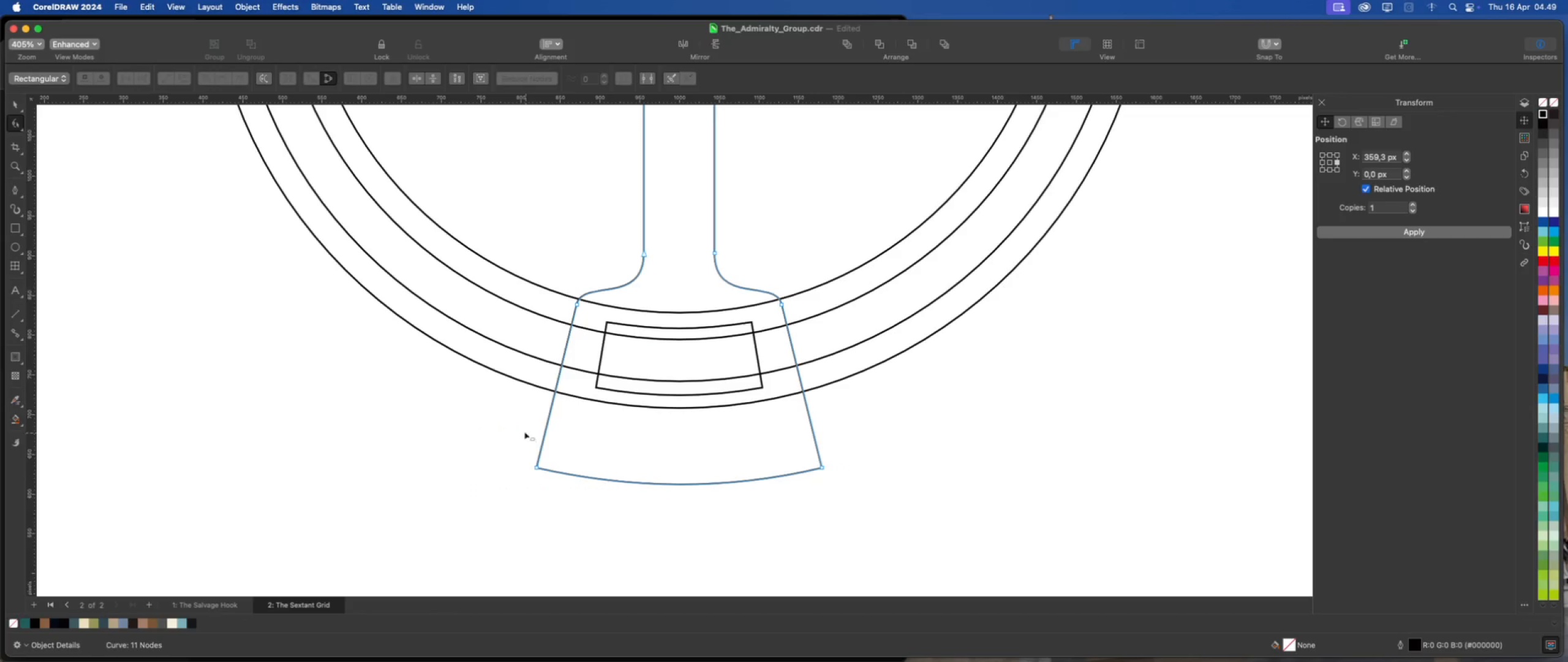 
scroll: coordinate [524, 431], scroll_direction: down, amount: 2.0
 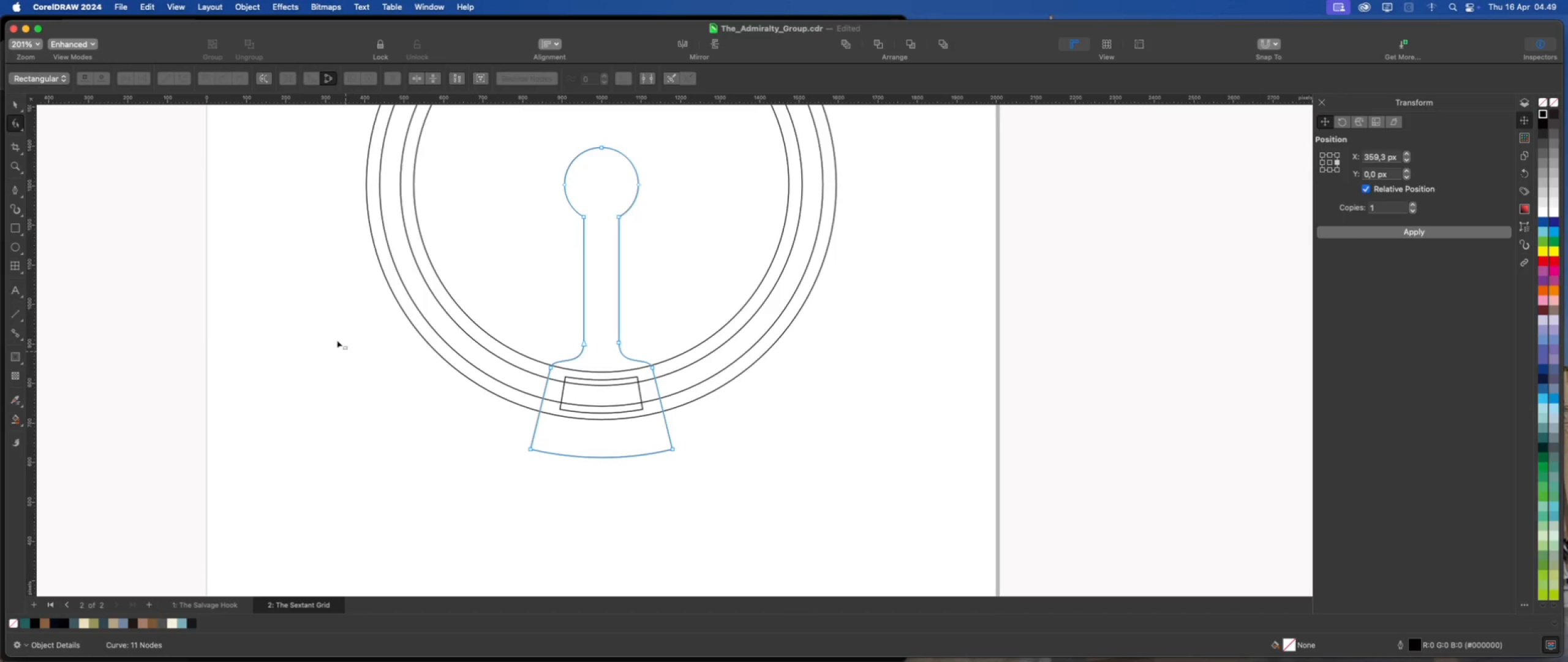 
left_click([9, 100])
 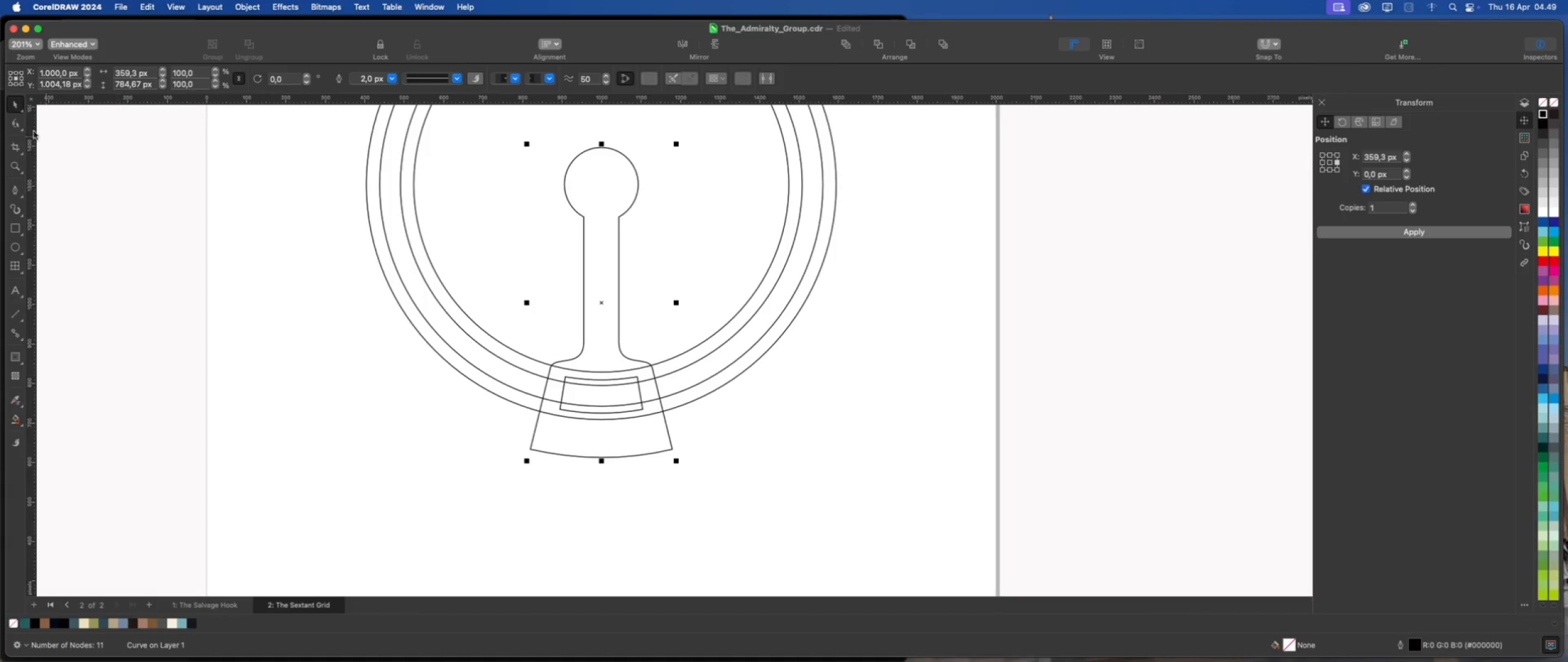 
left_click([13, 122])
 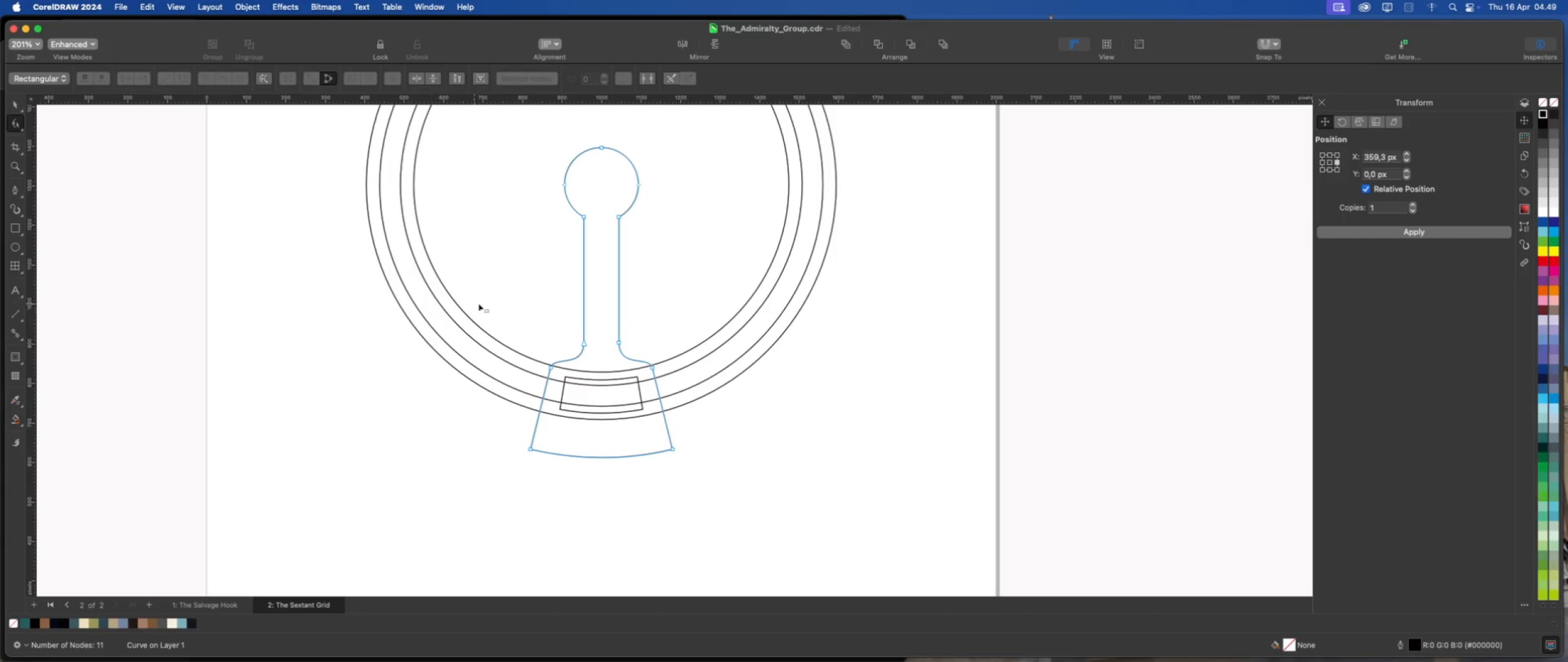 
left_click_drag(start_coordinate=[481, 300], to_coordinate=[740, 509])
 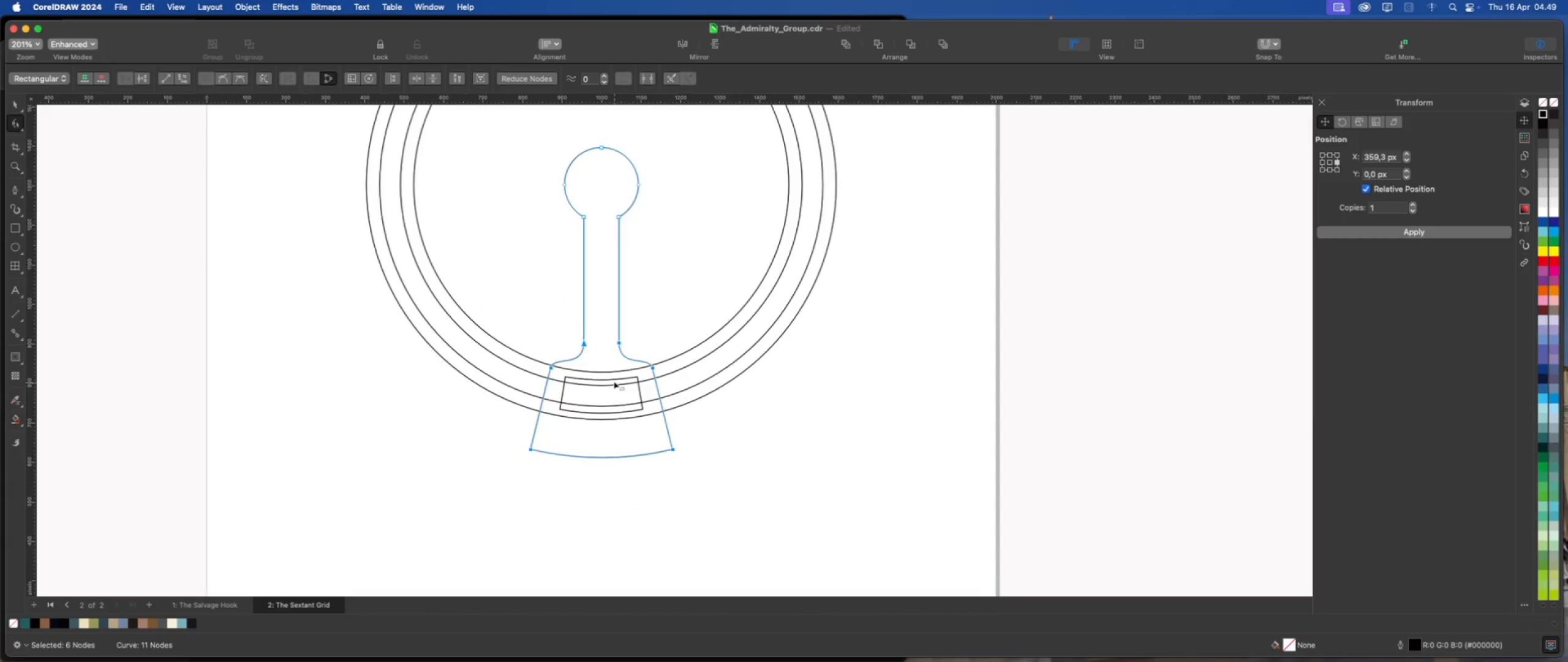 
scroll: coordinate [614, 381], scroll_direction: up, amount: 3.0
 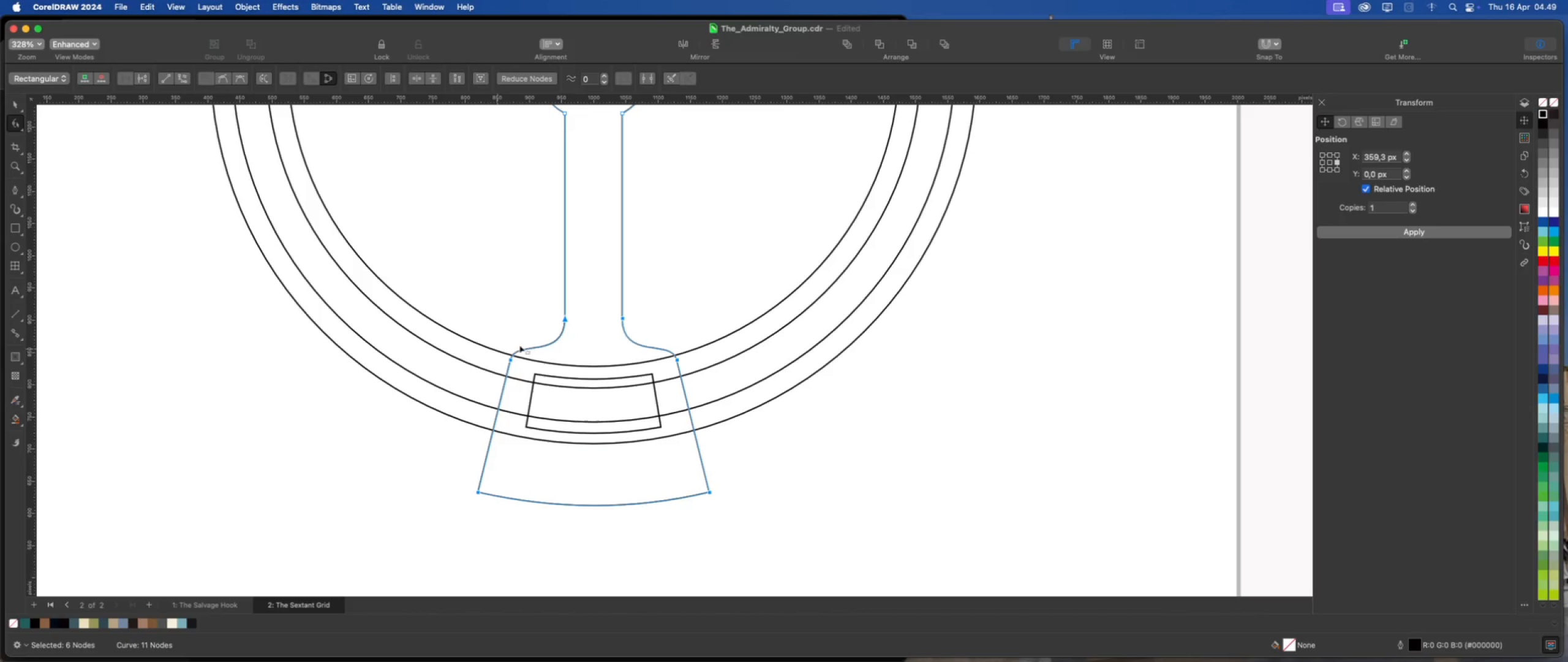 
wait(6.82)
 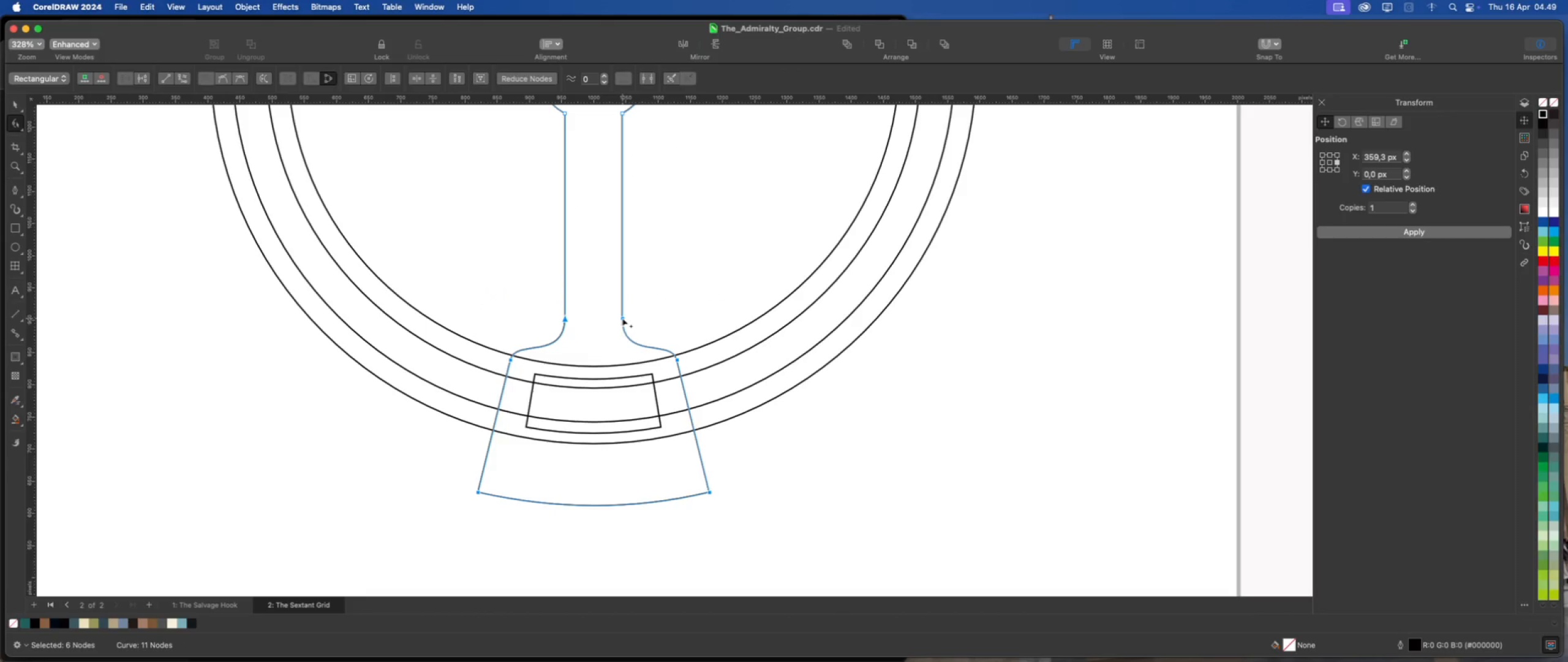 
left_click_drag(start_coordinate=[564, 318], to_coordinate=[564, 308])
 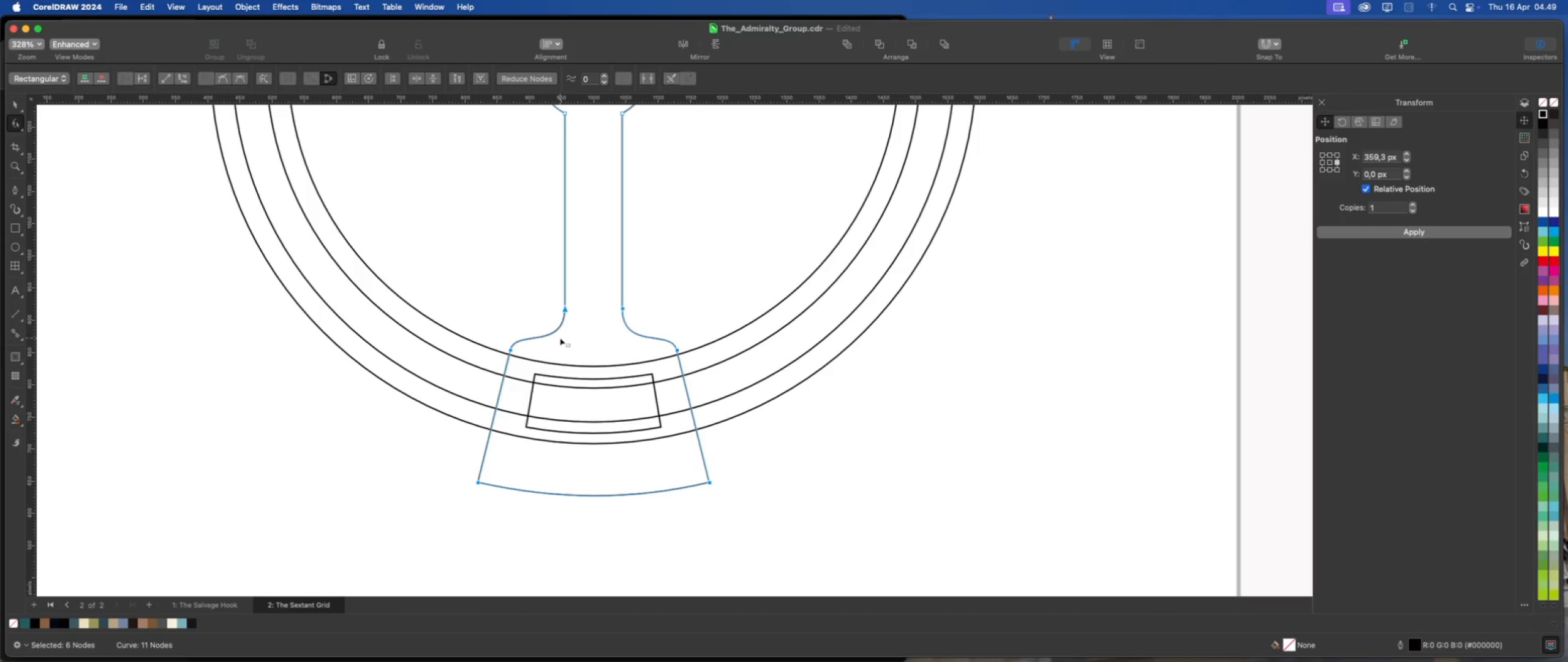 
hold_key(key=ShiftLeft, duration=3.14)
 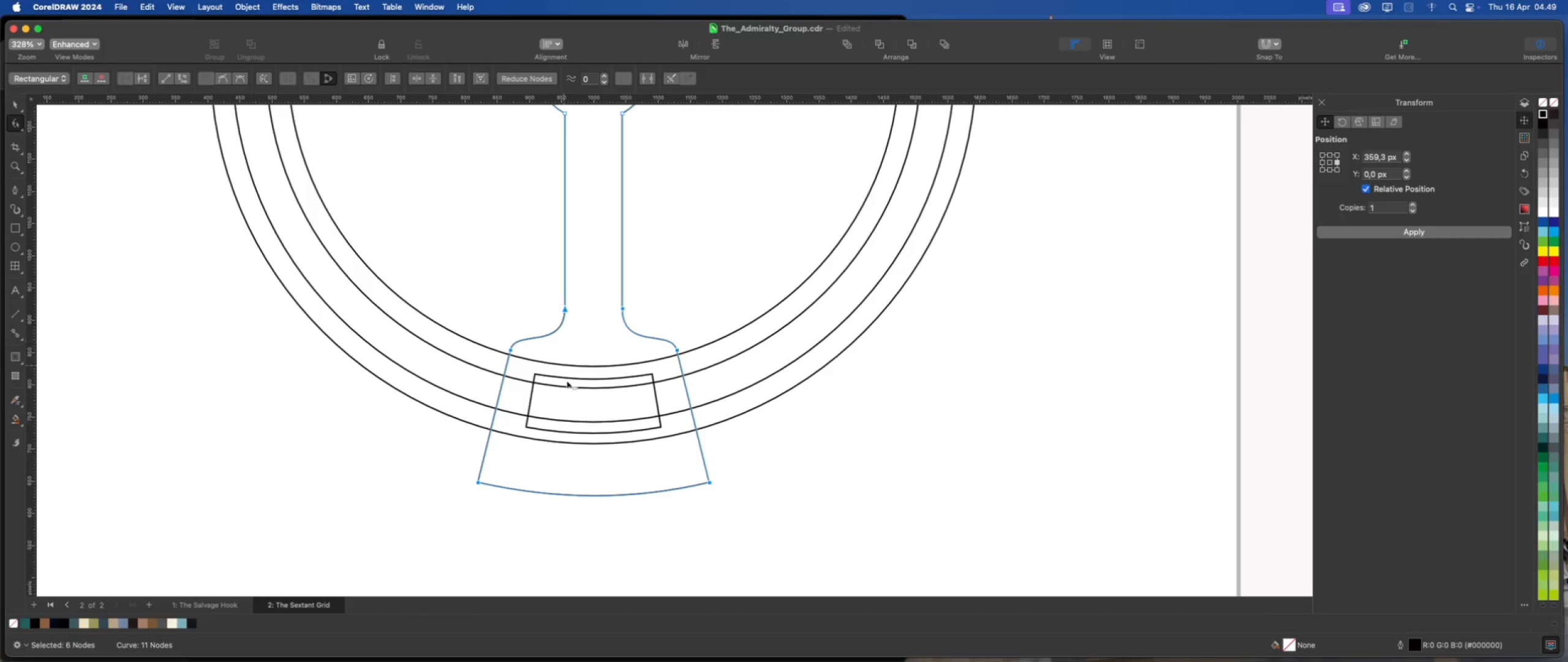 
scroll: coordinate [568, 401], scroll_direction: down, amount: 4.0
 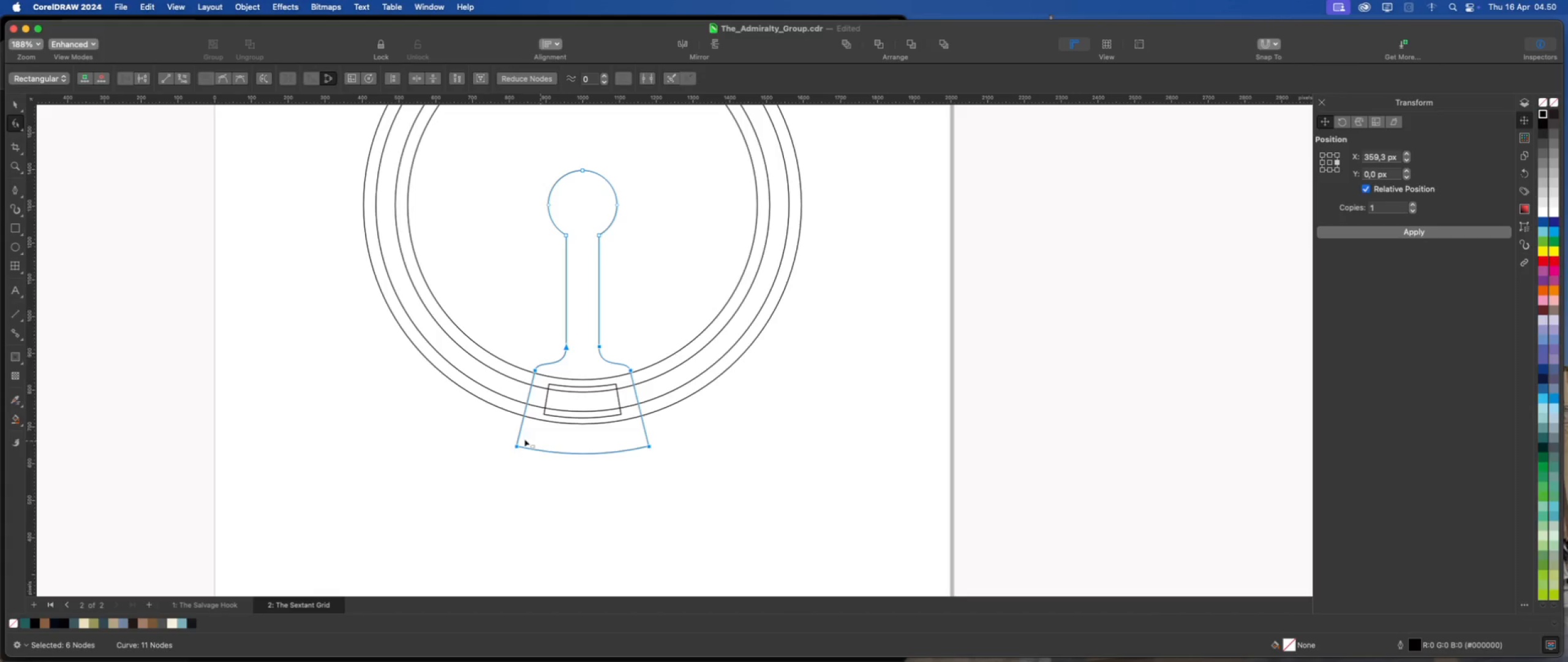 
wait(5.85)
 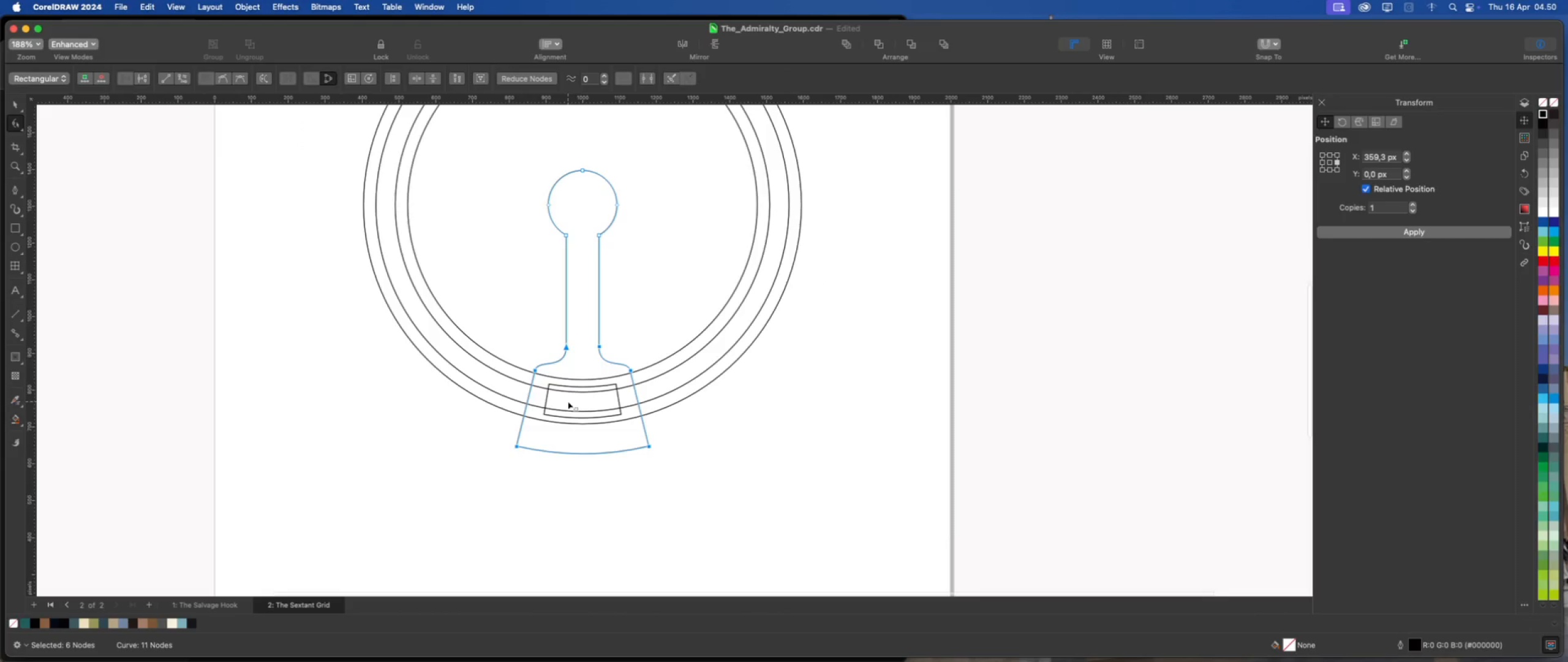 
left_click([17, 105])
 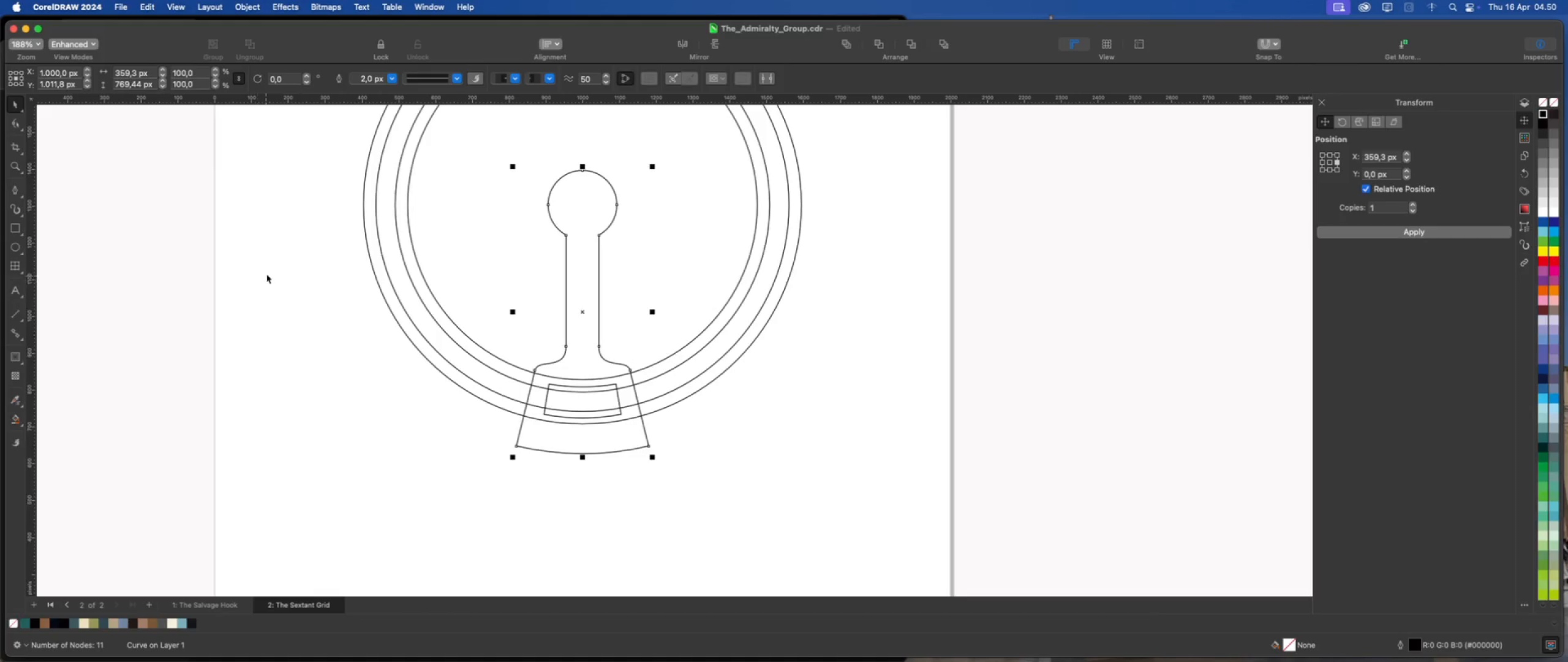 
left_click([268, 271])
 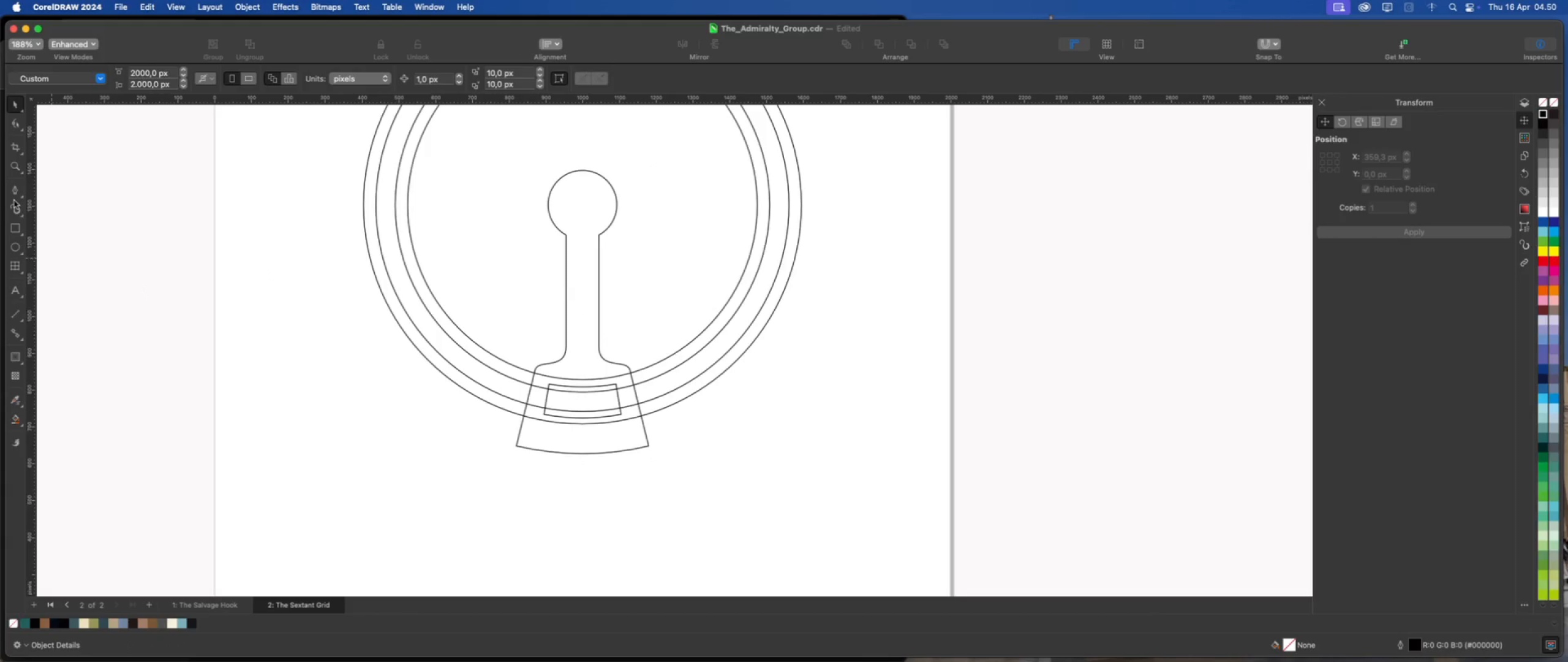 
left_click([15, 226])
 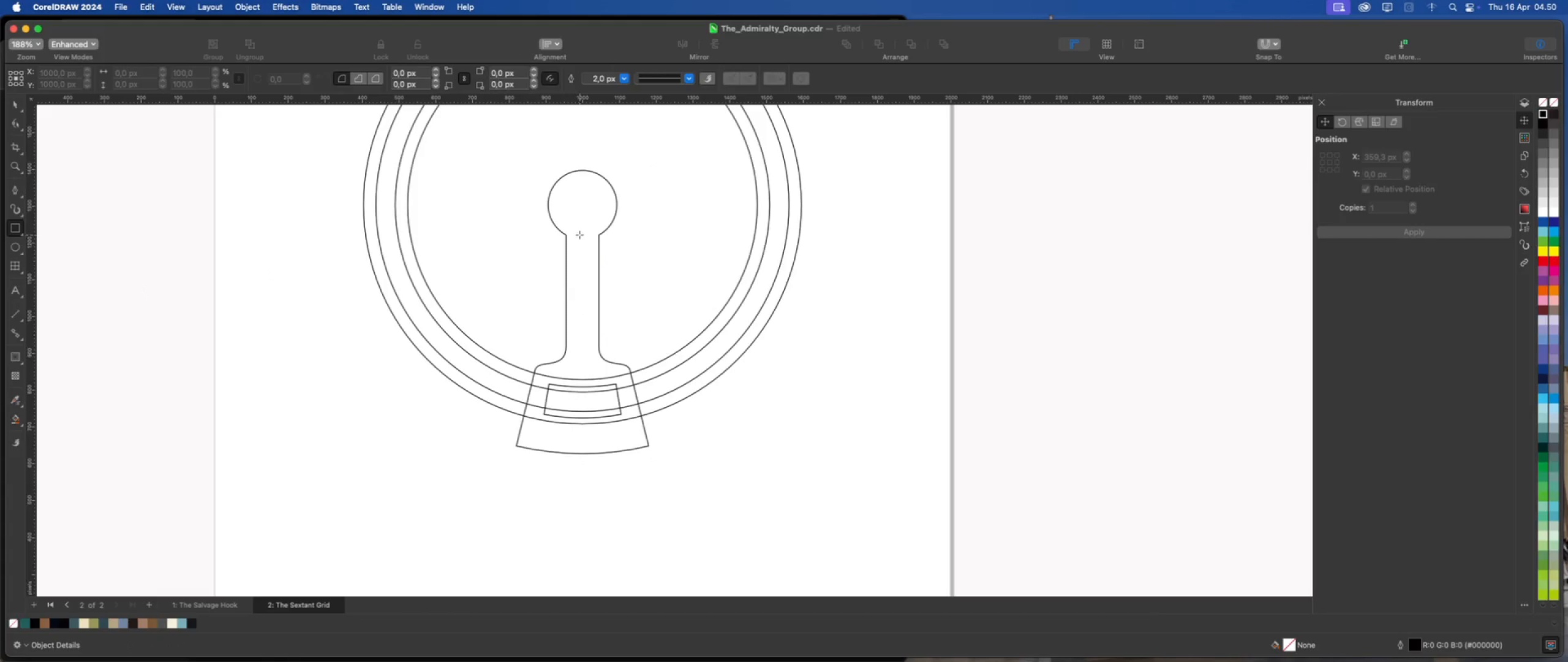 
left_click_drag(start_coordinate=[579, 232], to_coordinate=[583, 357])
 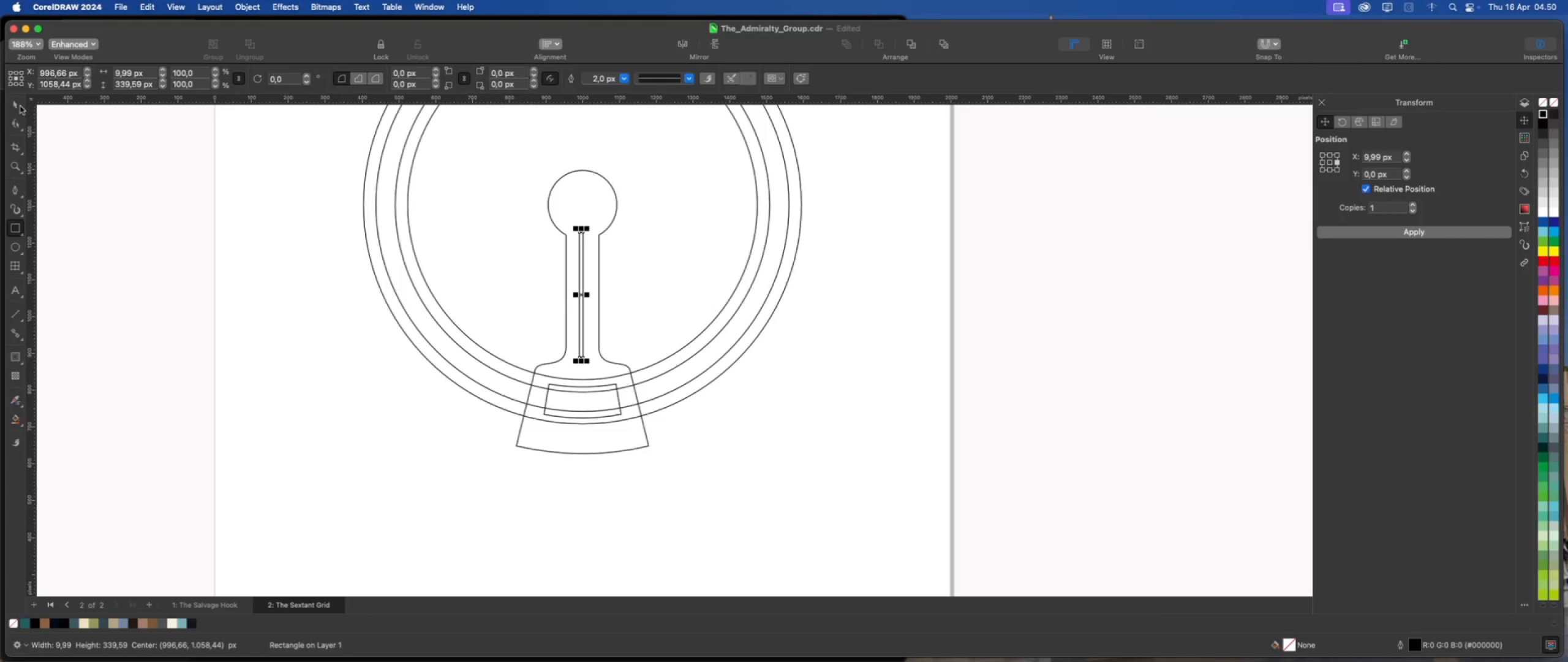 
left_click([17, 106])
 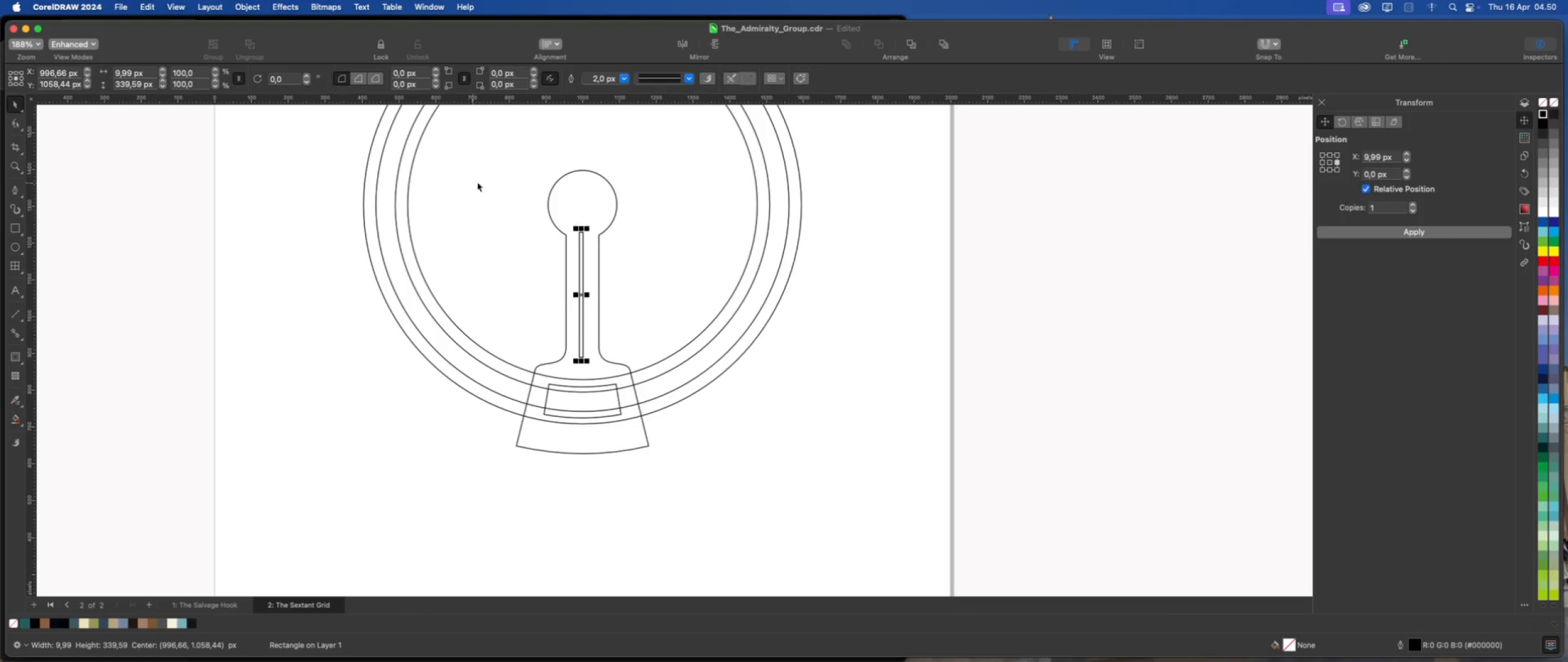 
scroll: coordinate [581, 225], scroll_direction: up, amount: 3.0
 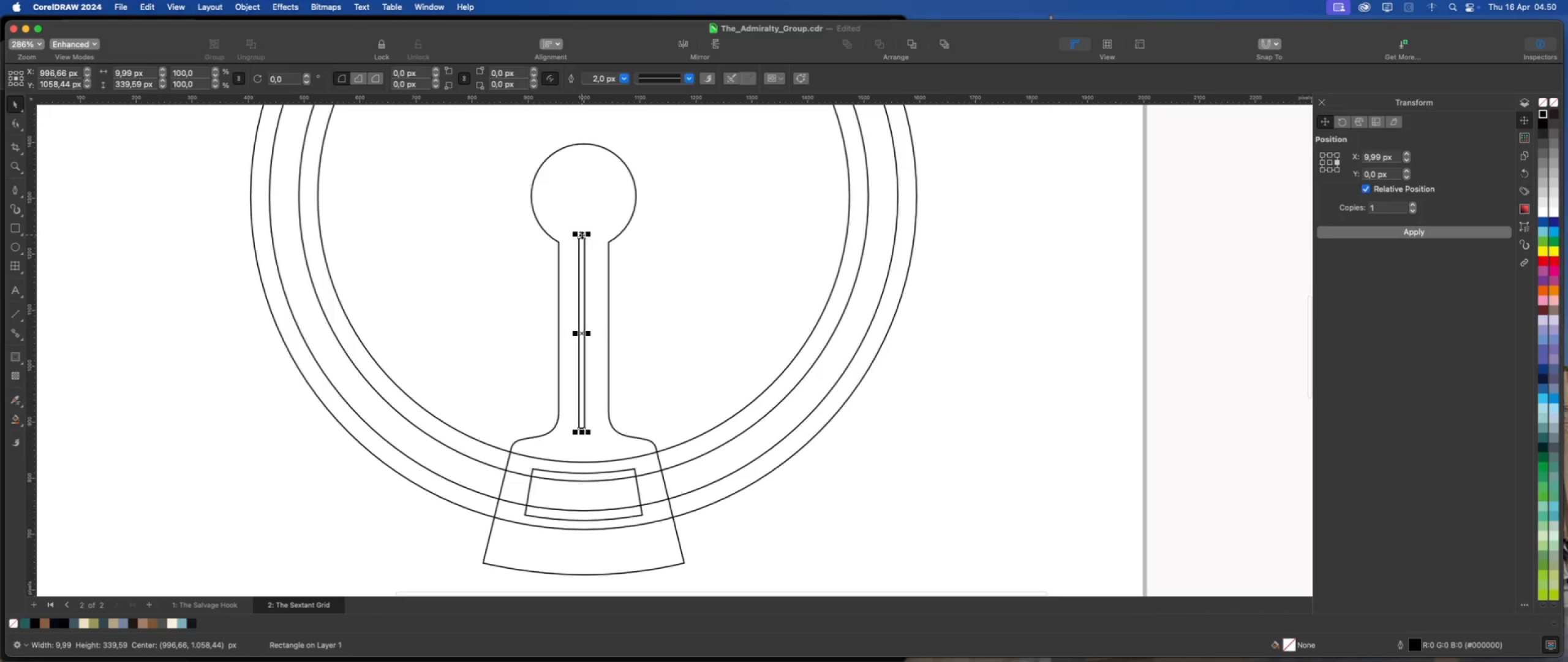 
left_click_drag(start_coordinate=[582, 235], to_coordinate=[581, 243])
 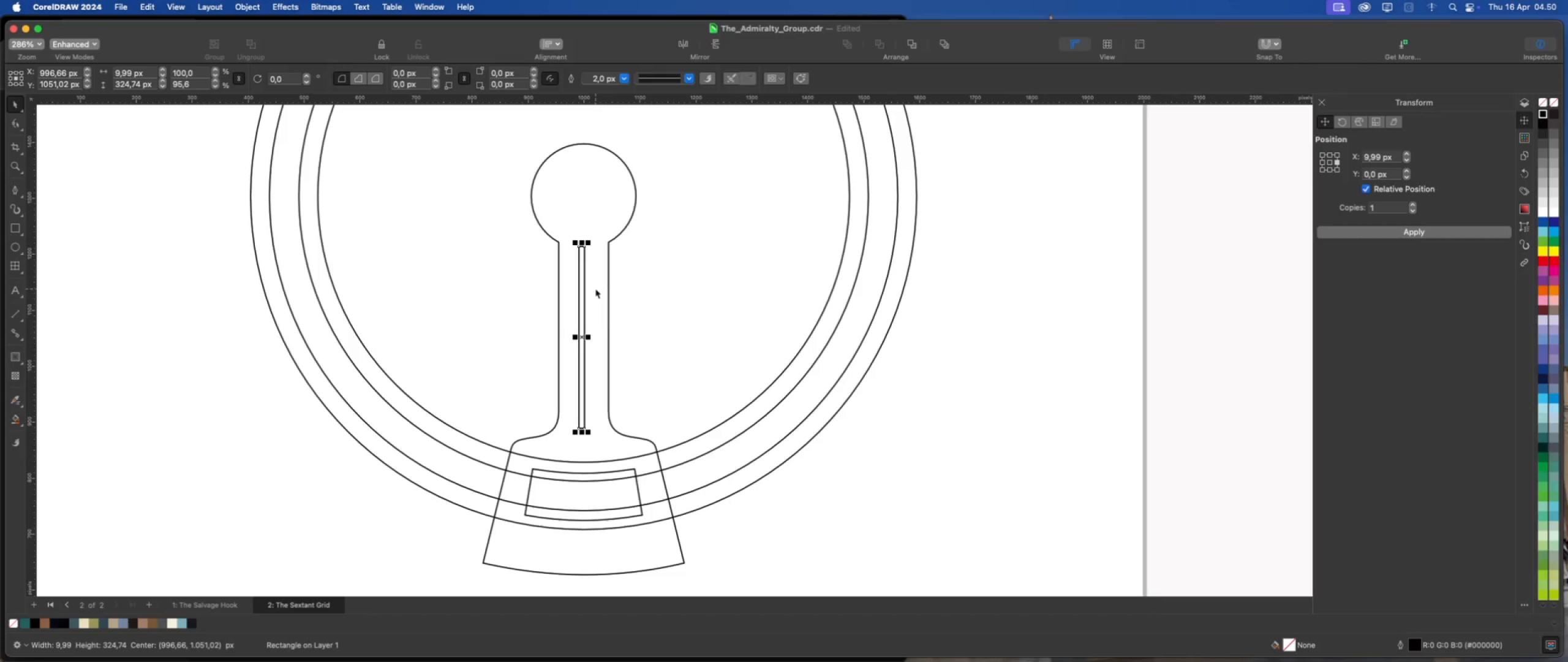 
scroll: coordinate [595, 289], scroll_direction: down, amount: 3.0
 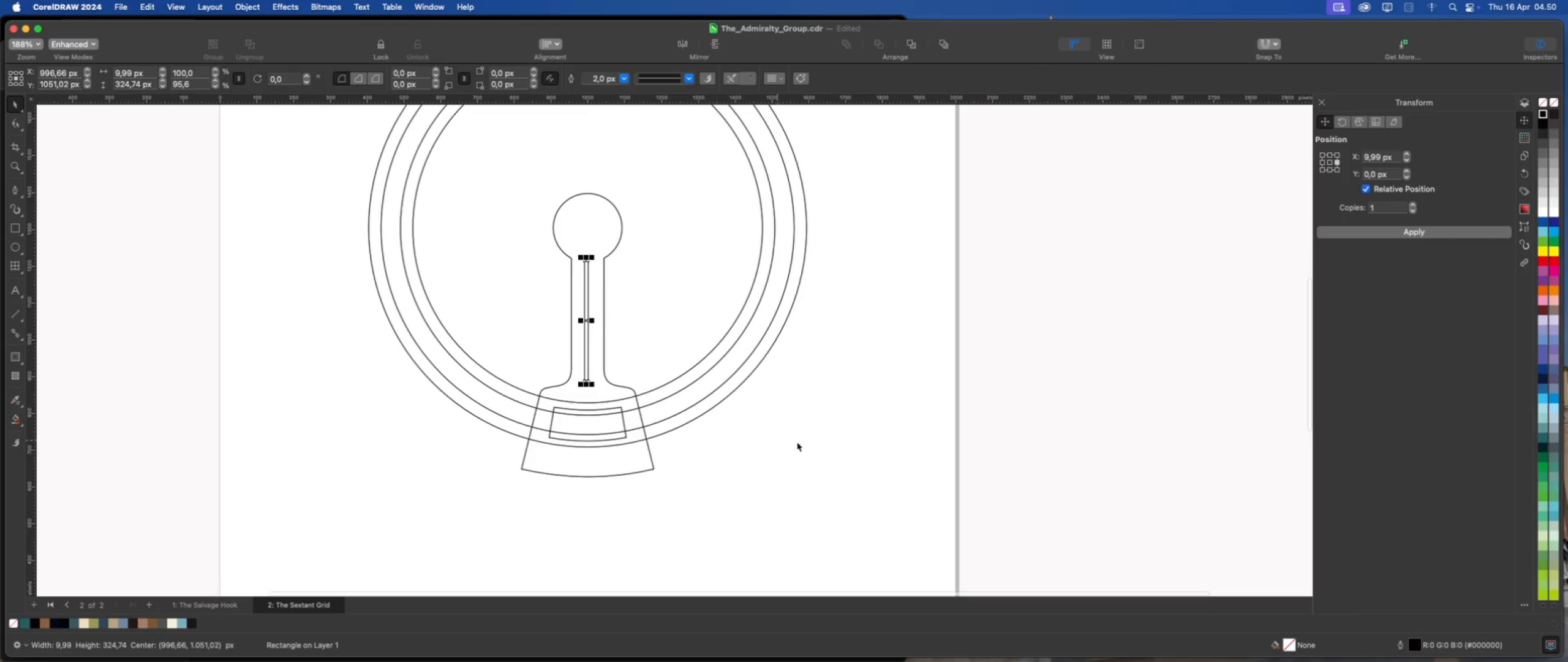 
left_click([796, 441])
 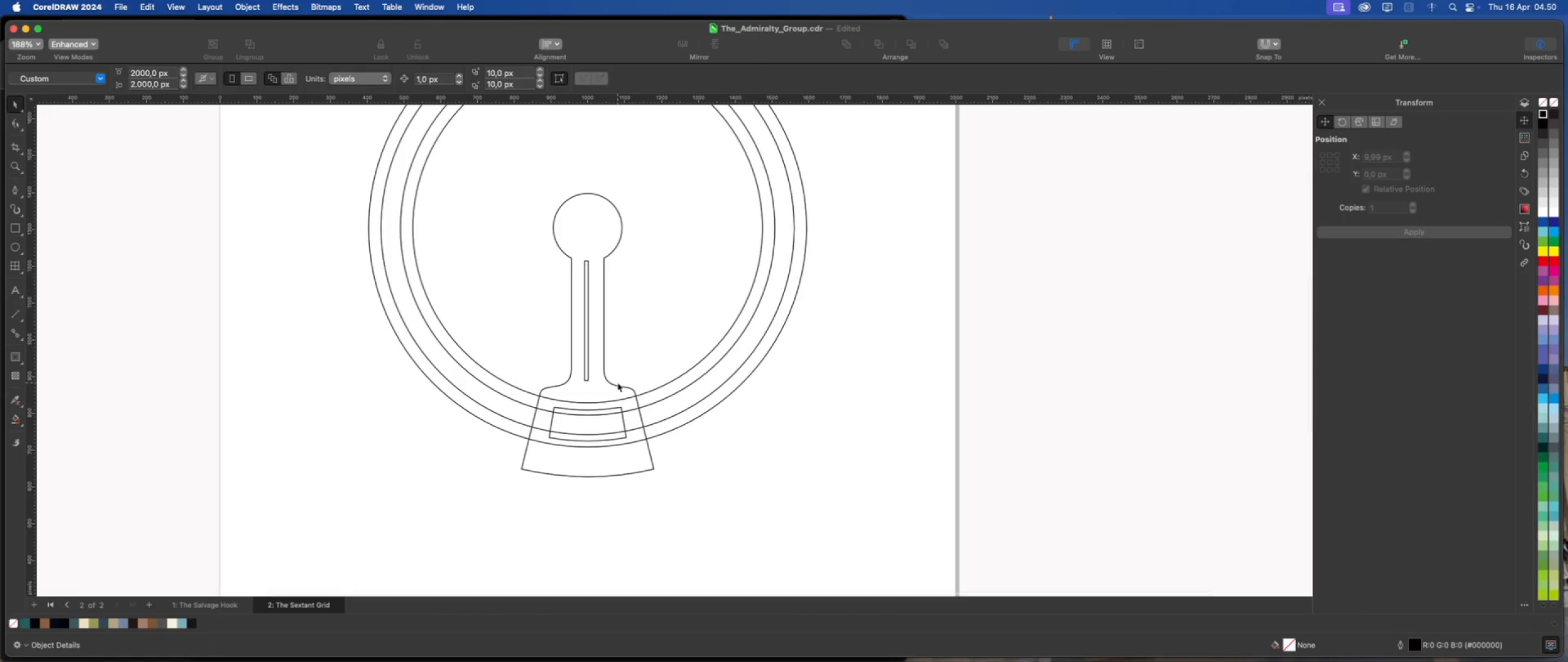 
scroll: coordinate [591, 376], scroll_direction: up, amount: 2.0
 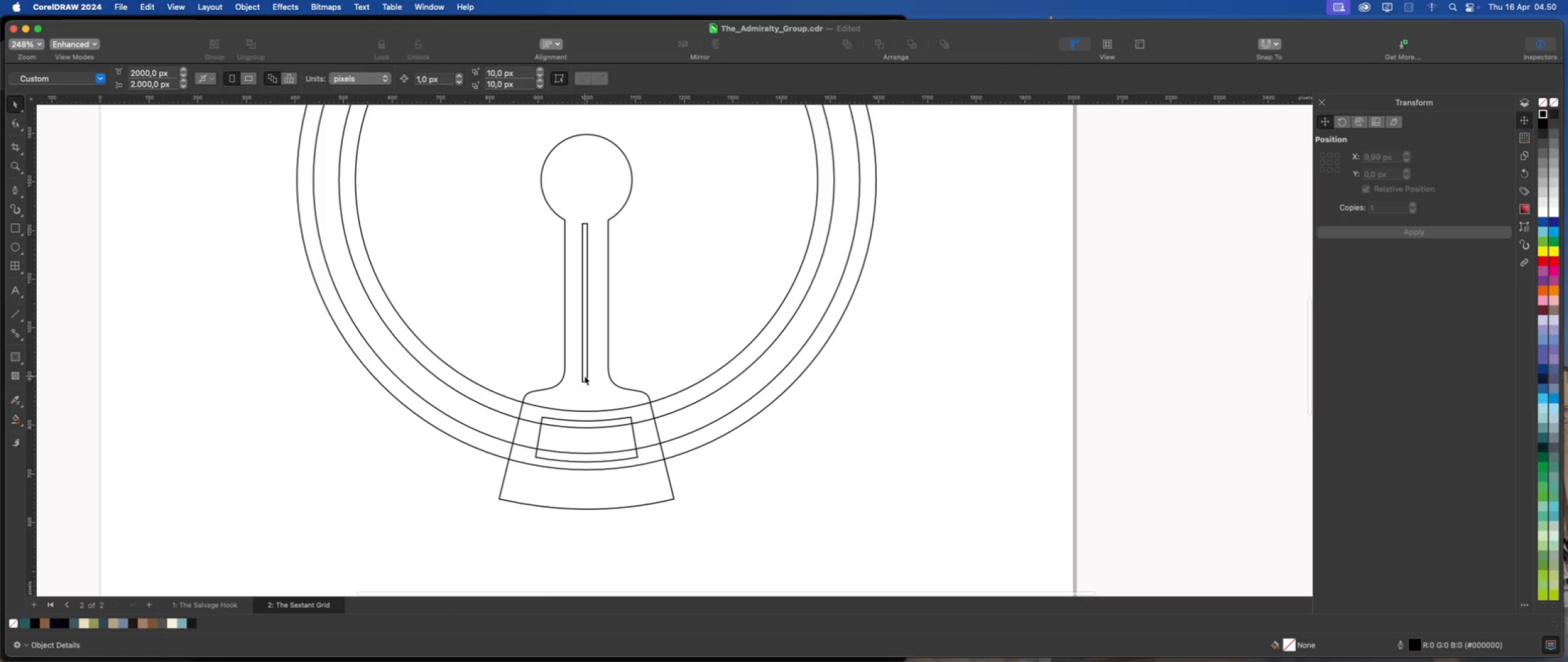 
left_click([584, 376])
 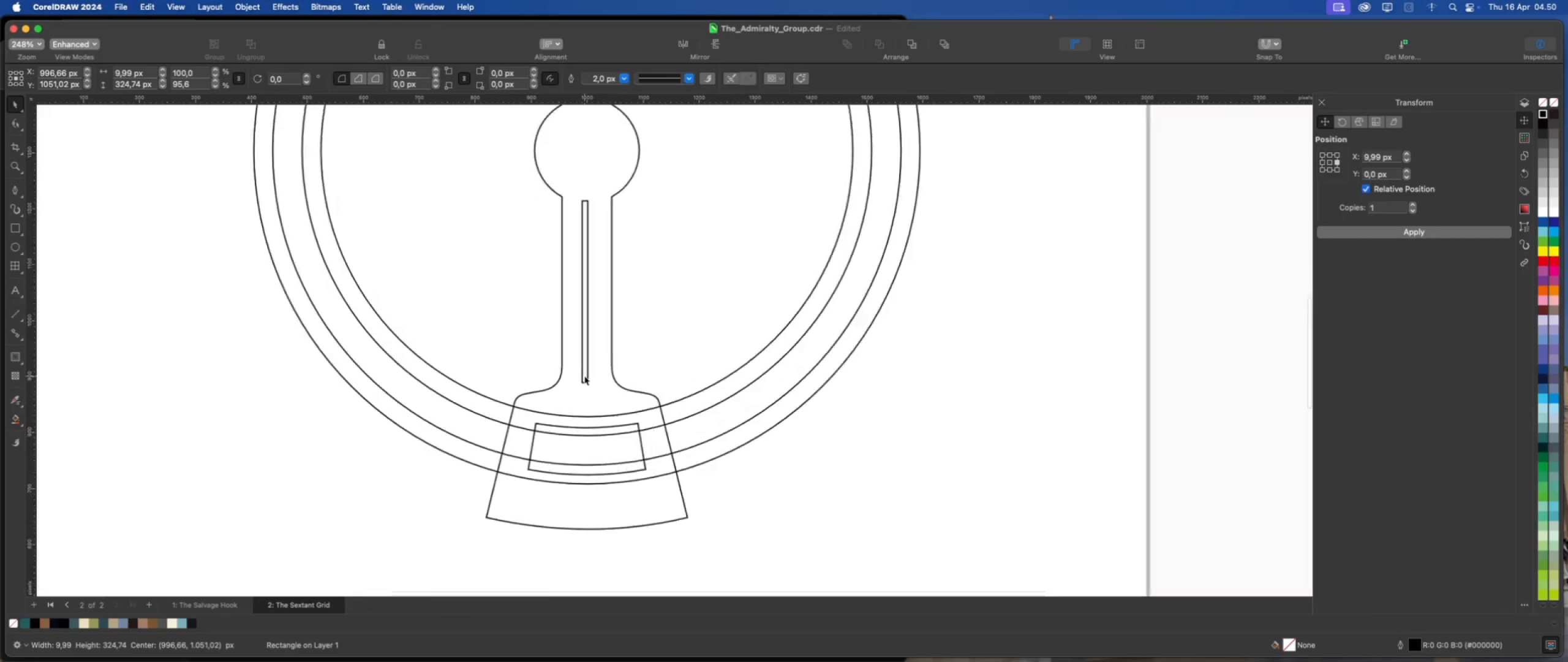 
scroll: coordinate [576, 175], scroll_direction: up, amount: 6.0
 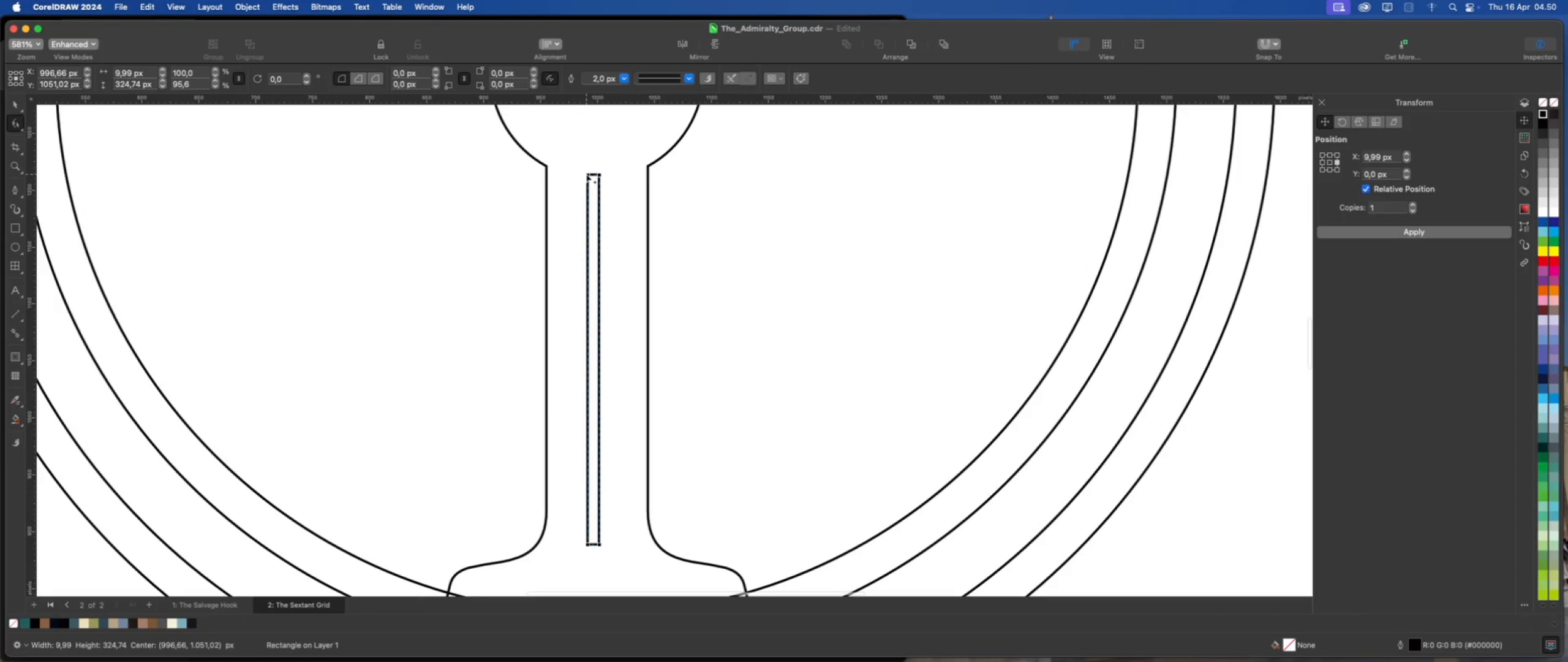 
left_click_drag(start_coordinate=[586, 174], to_coordinate=[594, 174])
 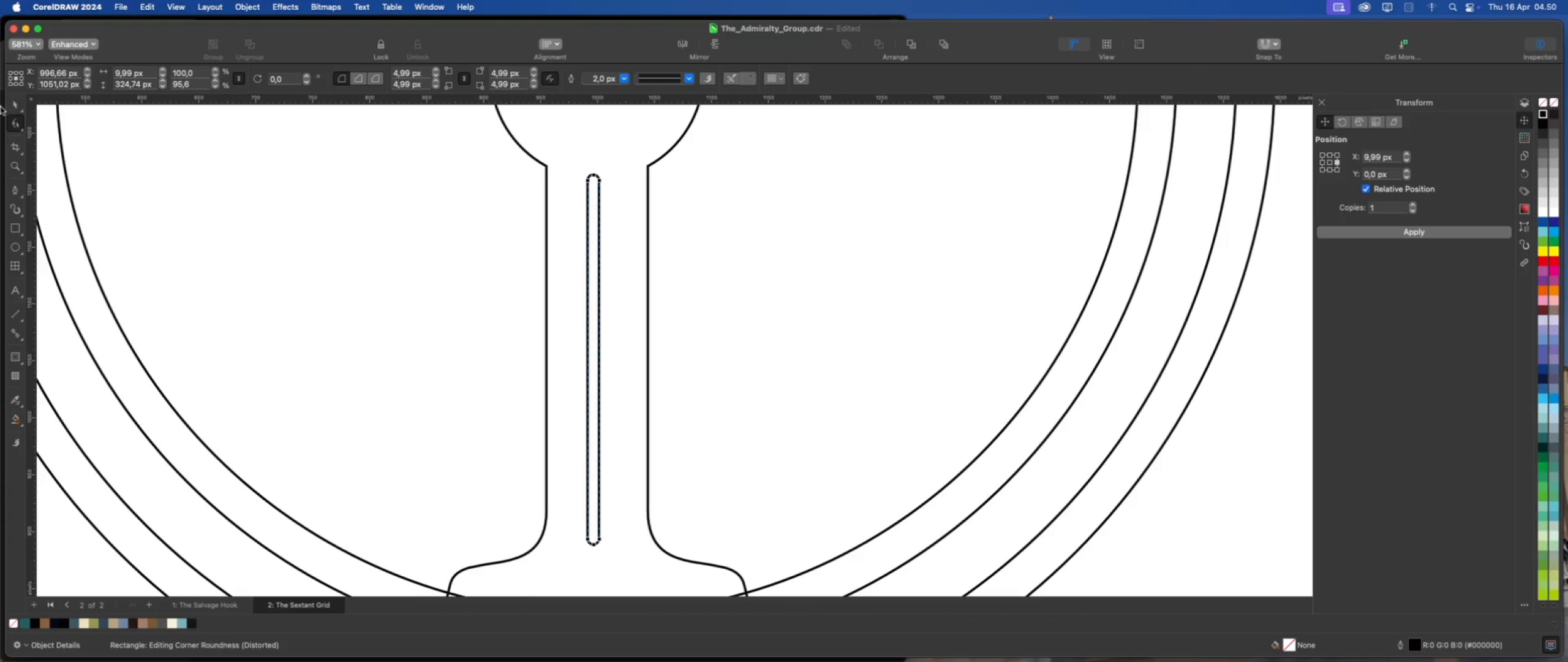 
left_click([13, 104])
 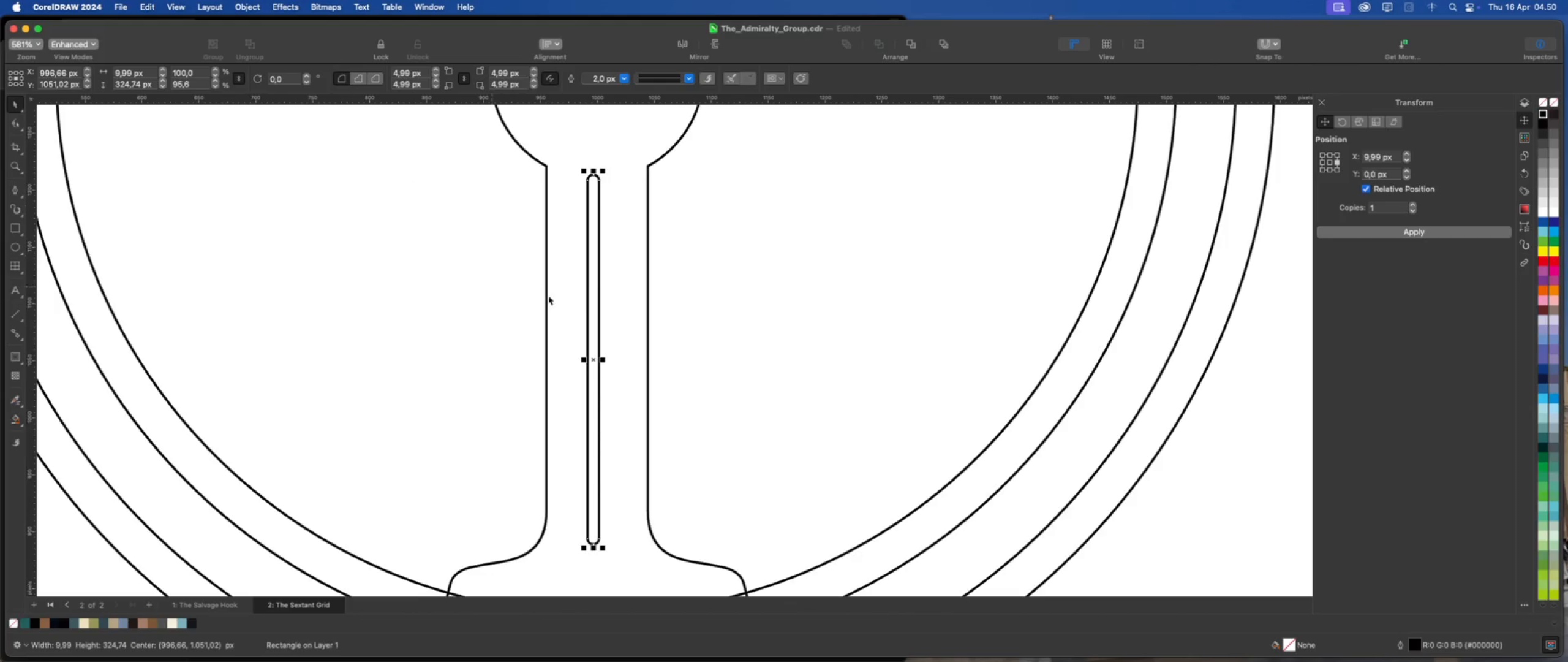 
scroll: coordinate [586, 309], scroll_direction: down, amount: 8.0
 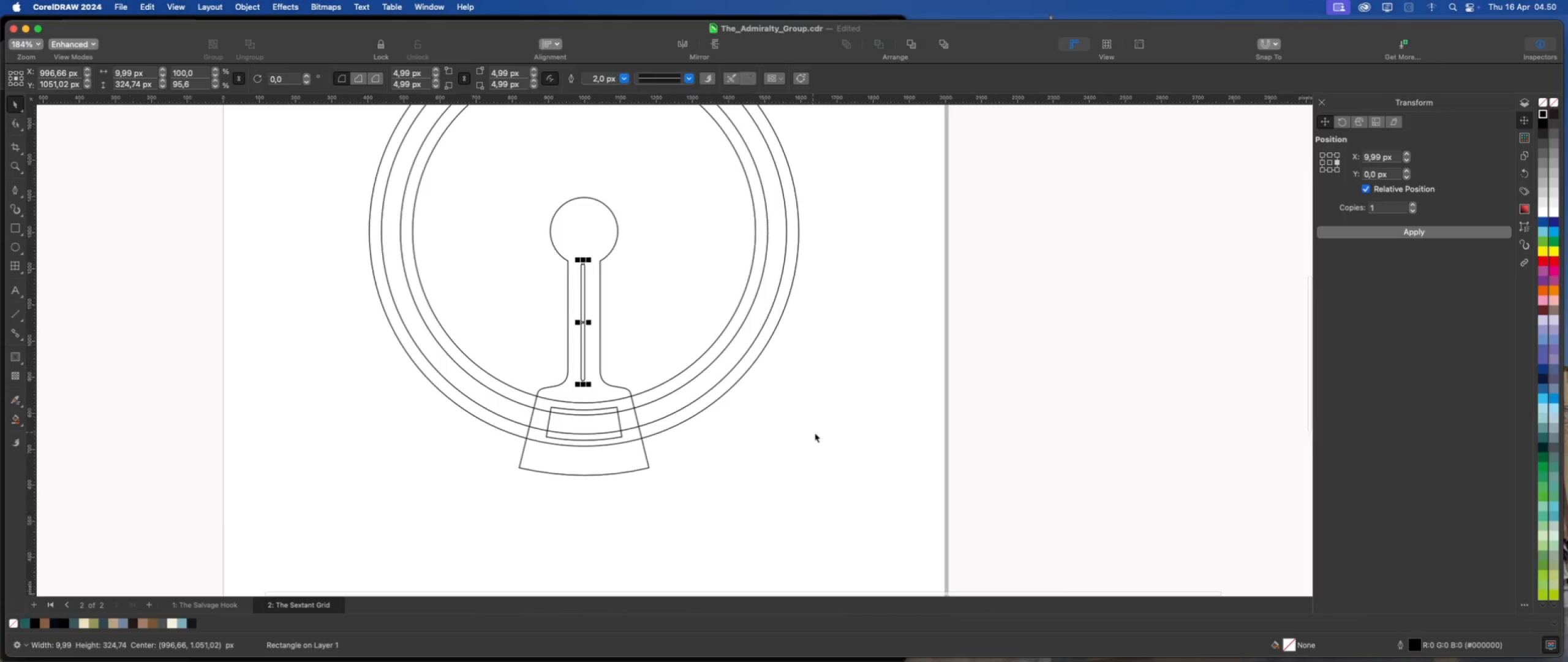 
left_click([815, 433])
 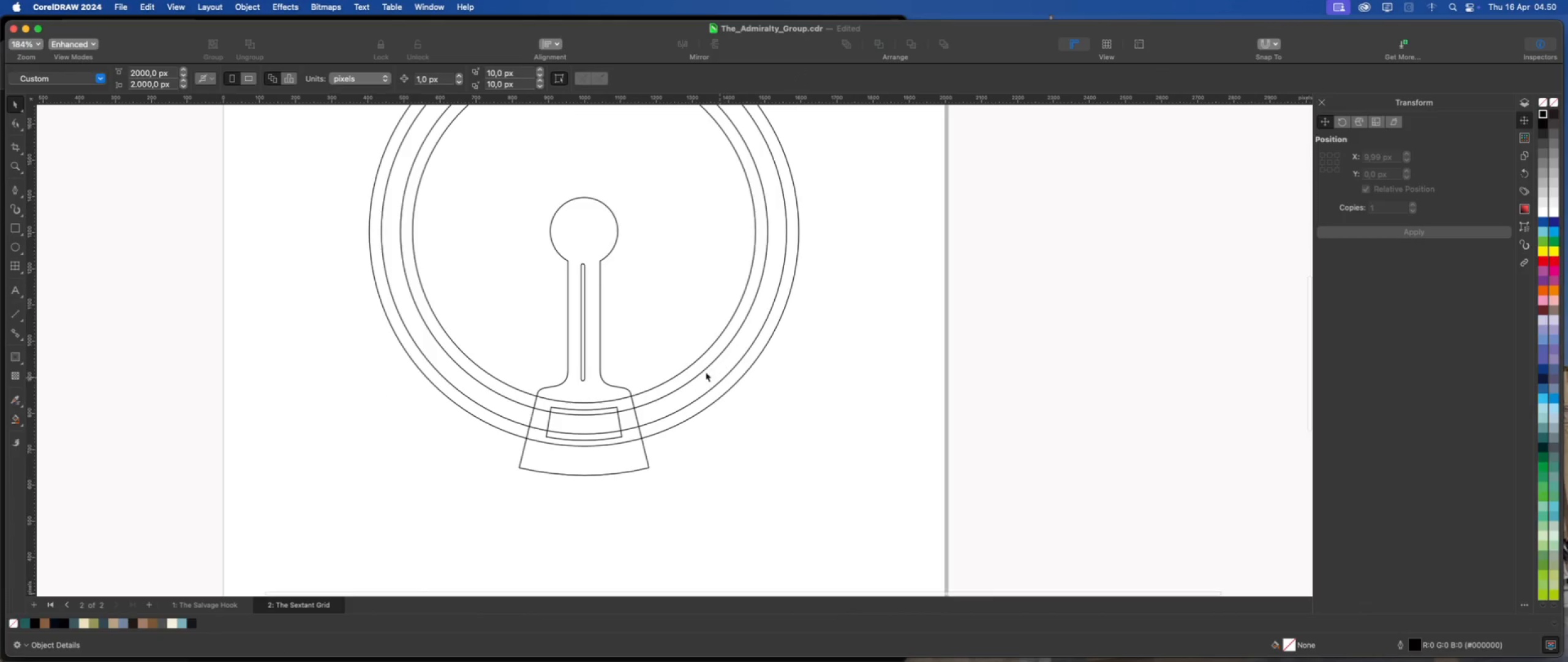 
scroll: coordinate [664, 363], scroll_direction: down, amount: 2.0
 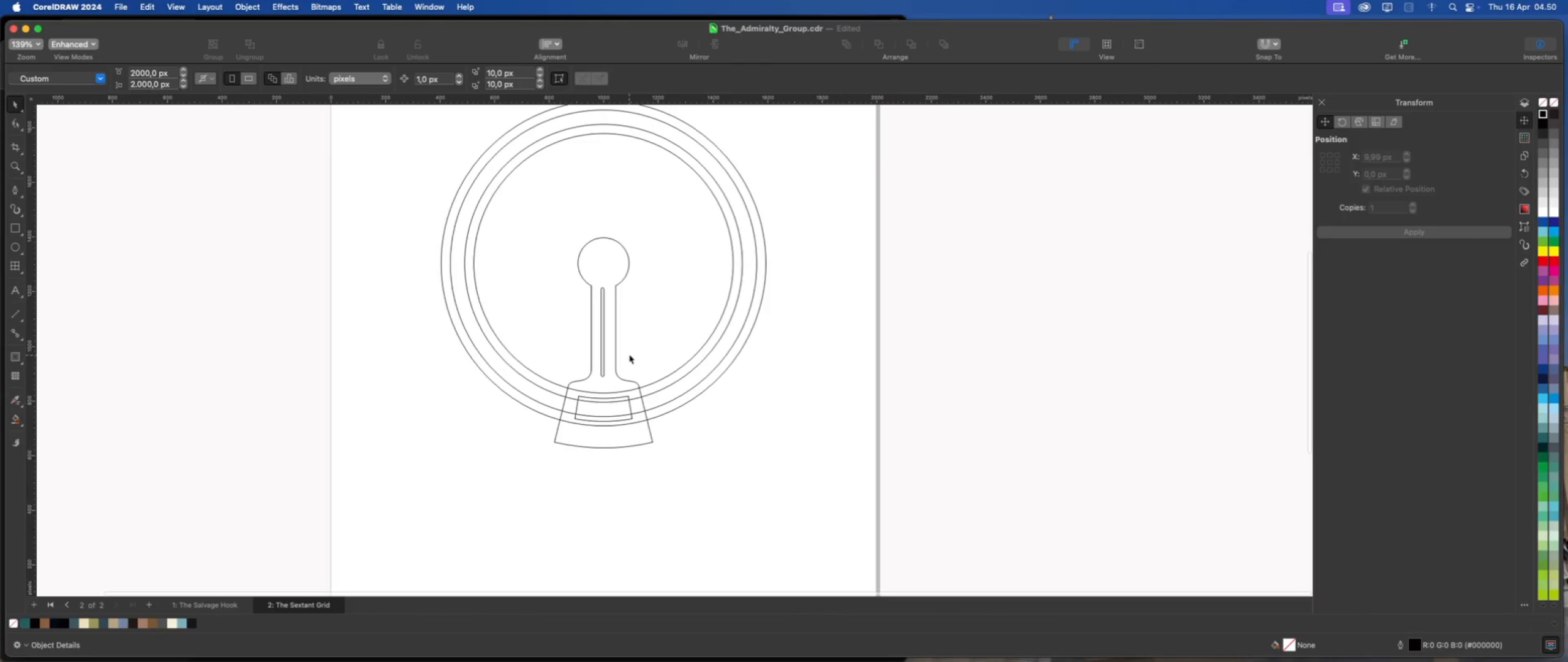 
scroll: coordinate [595, 298], scroll_direction: none, amount: 0.0
 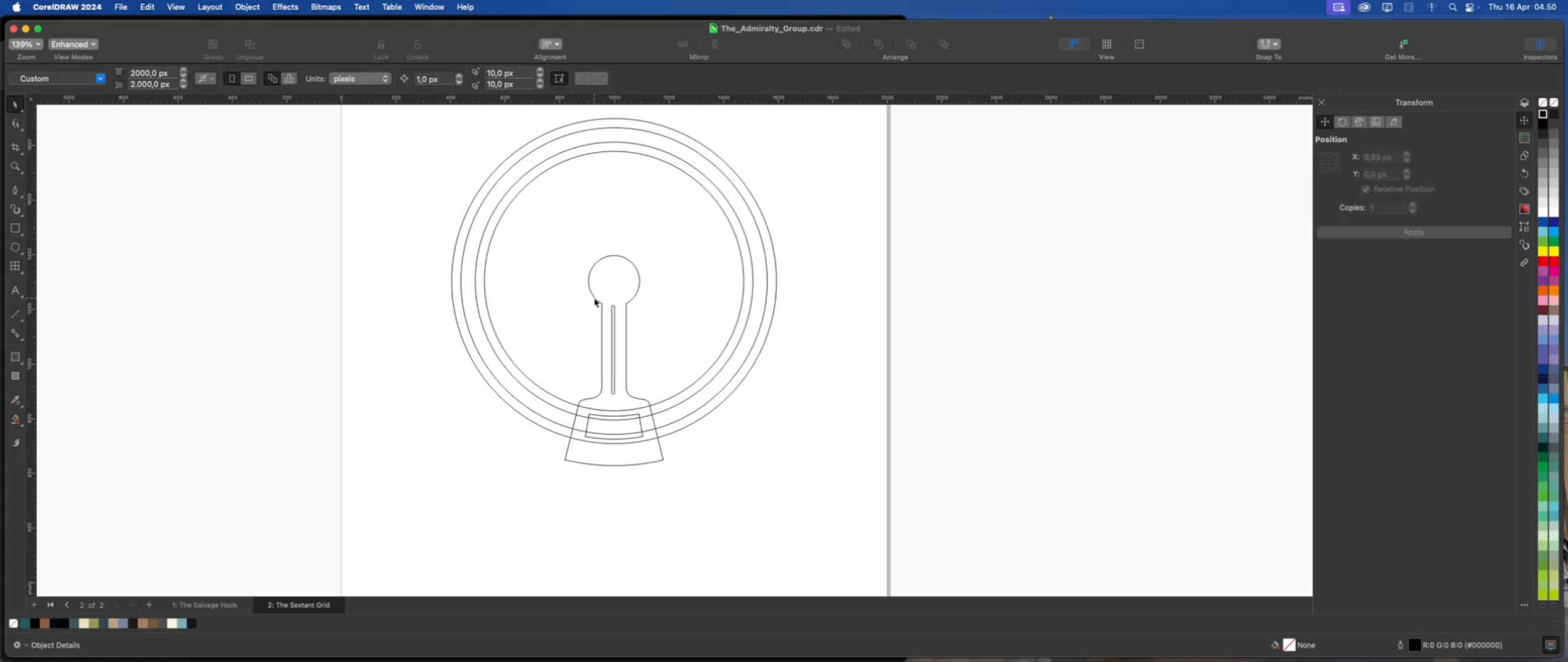 
wait(16.69)
 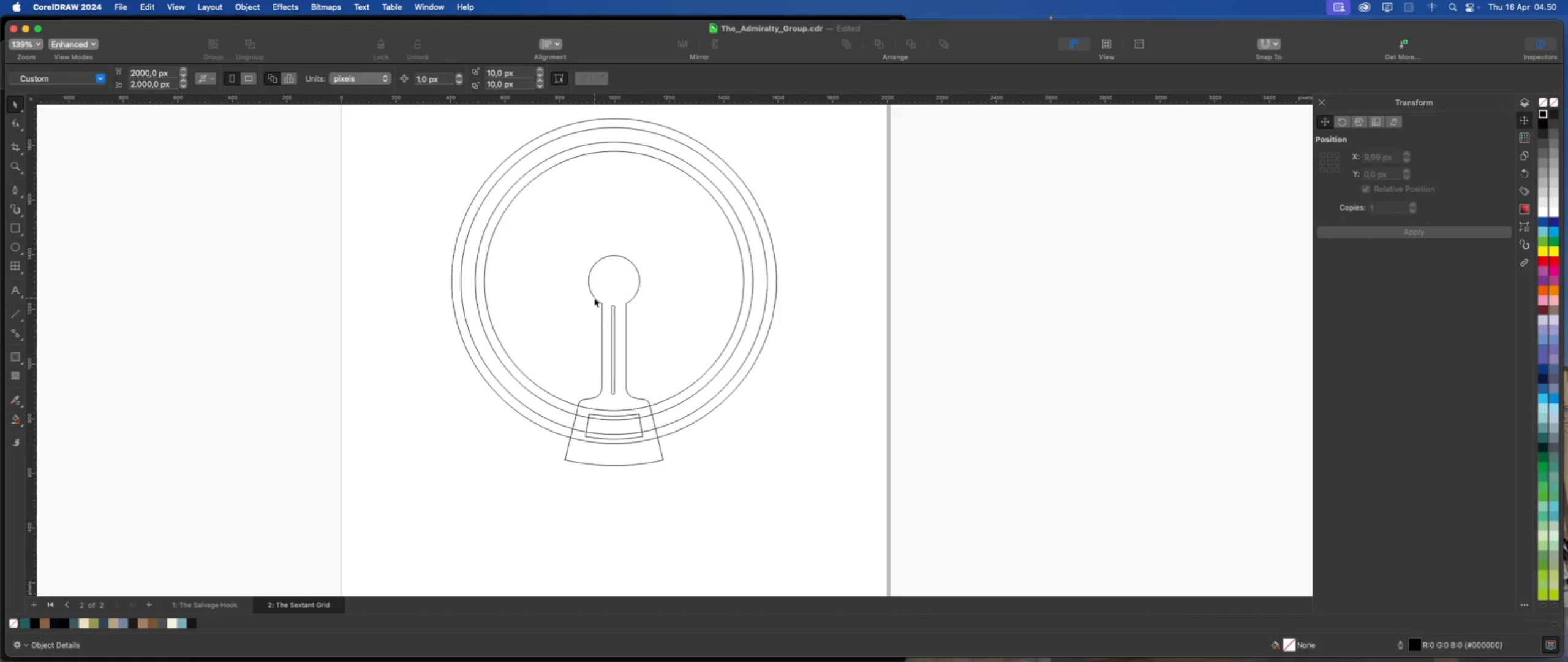 
scroll: coordinate [617, 462], scroll_direction: up, amount: 2.0
 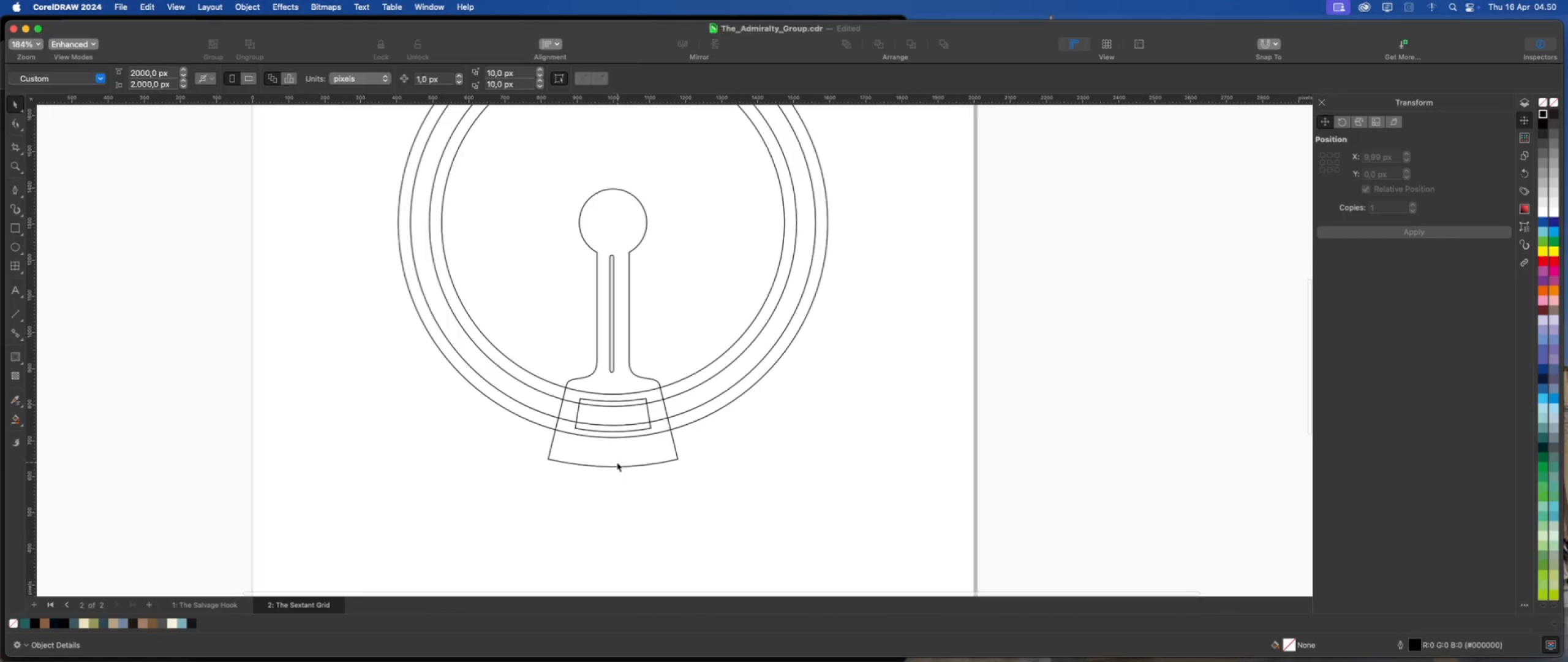 
left_click([618, 455])
 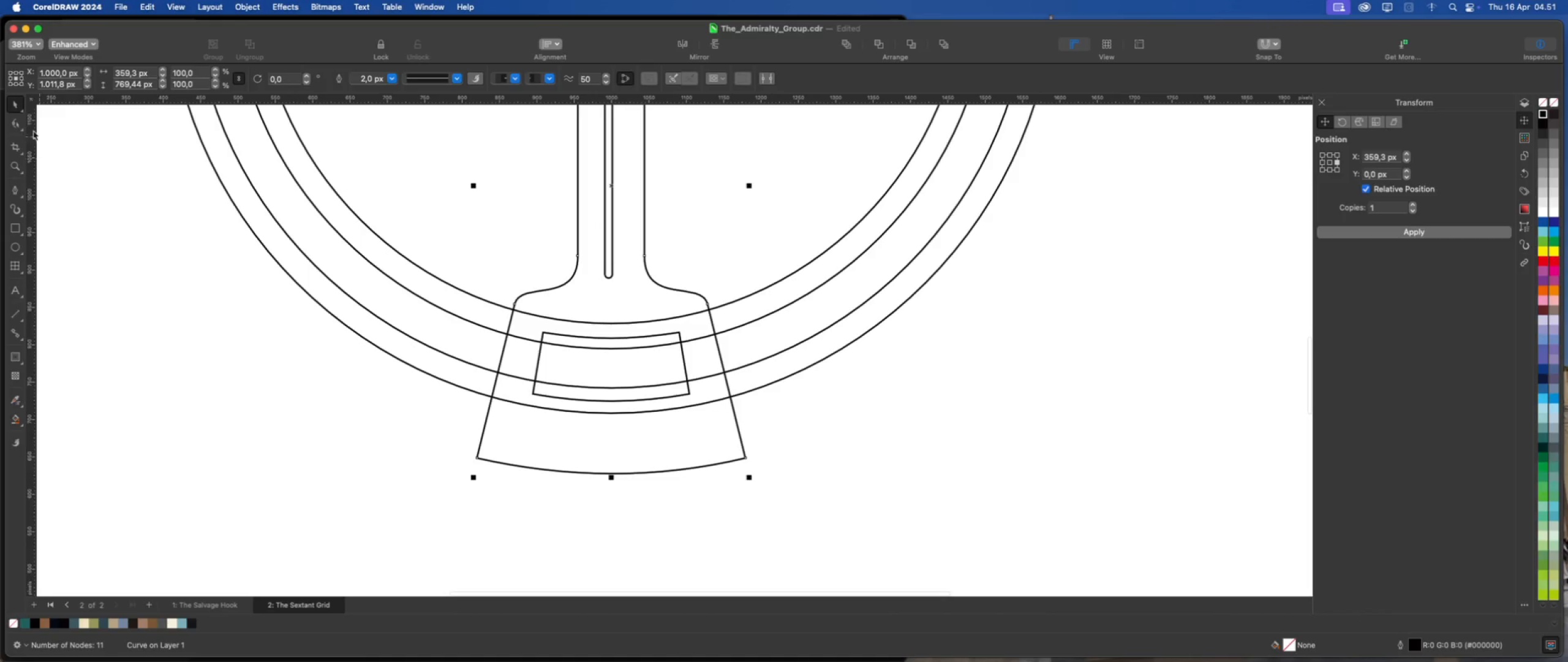 
scroll: coordinate [614, 460], scroll_direction: up, amount: 5.0
 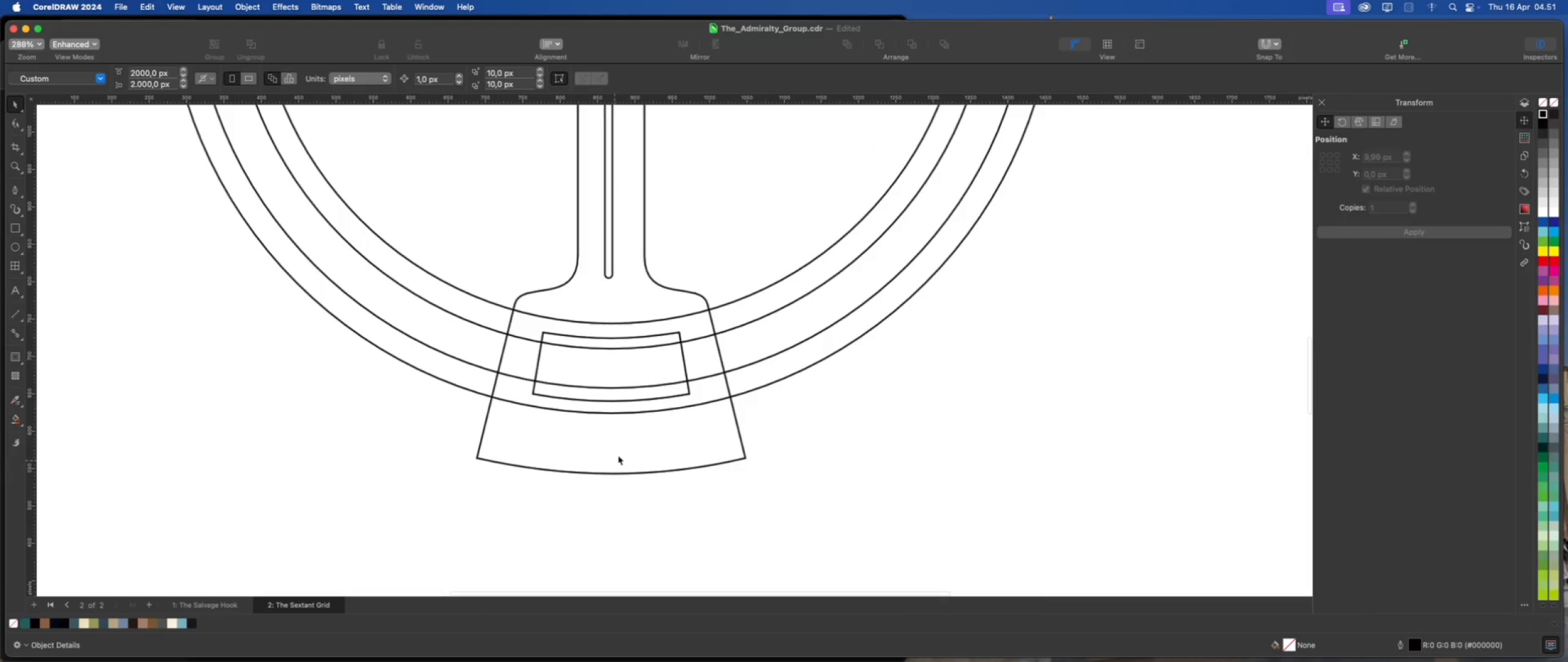 
left_click([14, 120])
 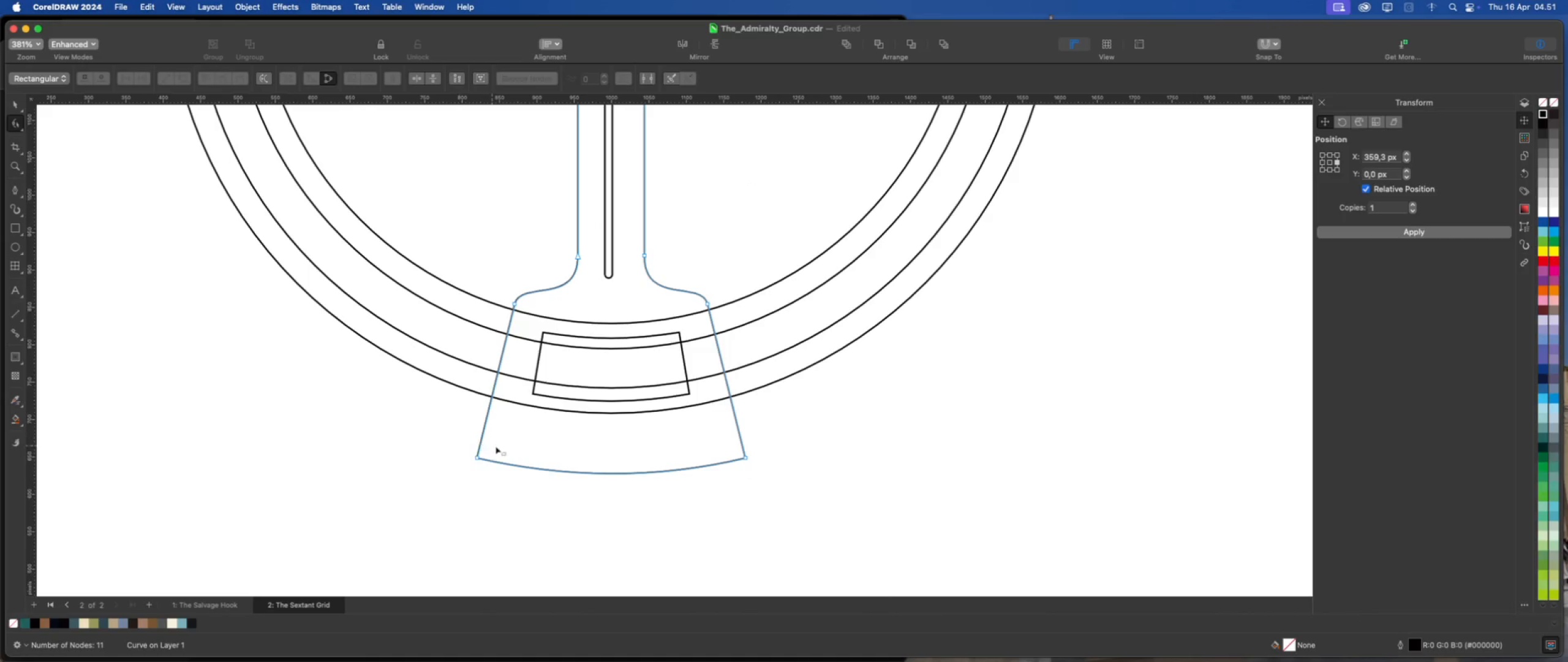 
scroll: coordinate [464, 445], scroll_direction: up, amount: 11.0
 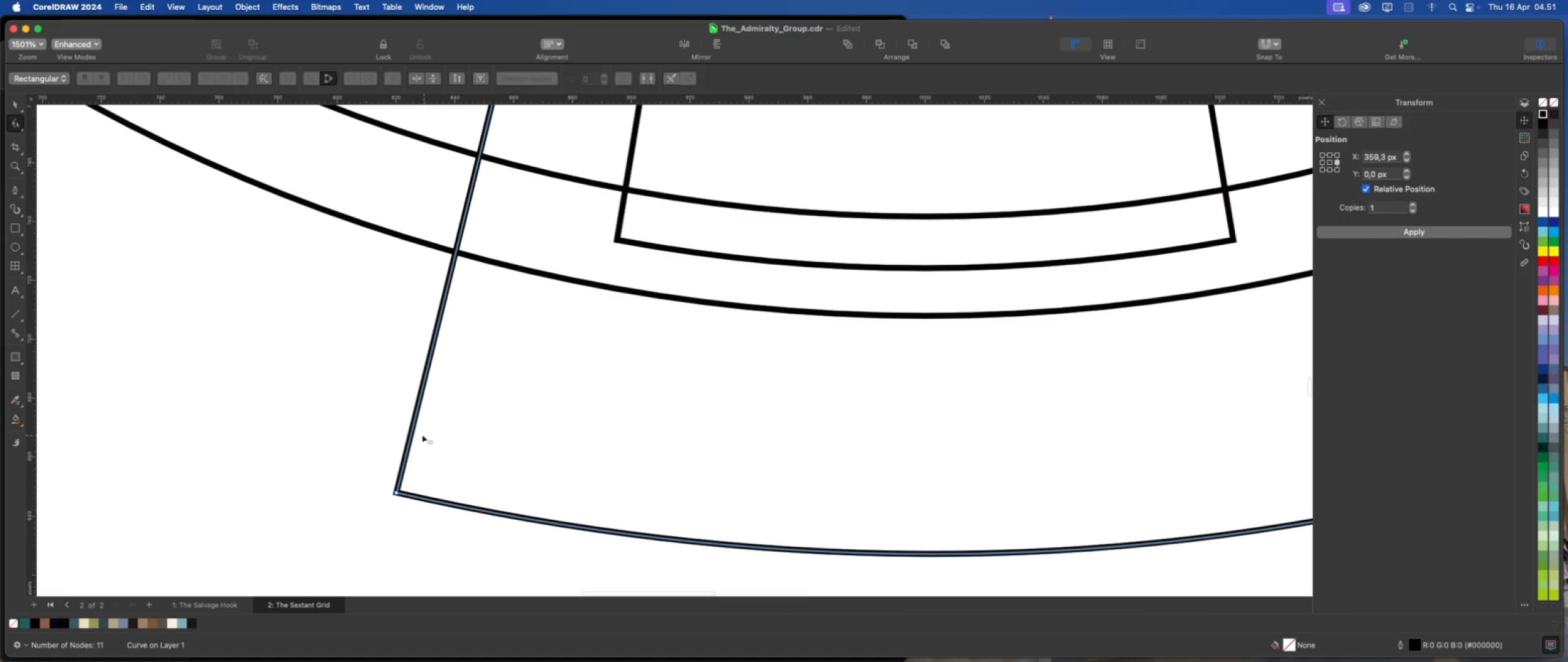 
scroll: coordinate [393, 422], scroll_direction: down, amount: 6.0
 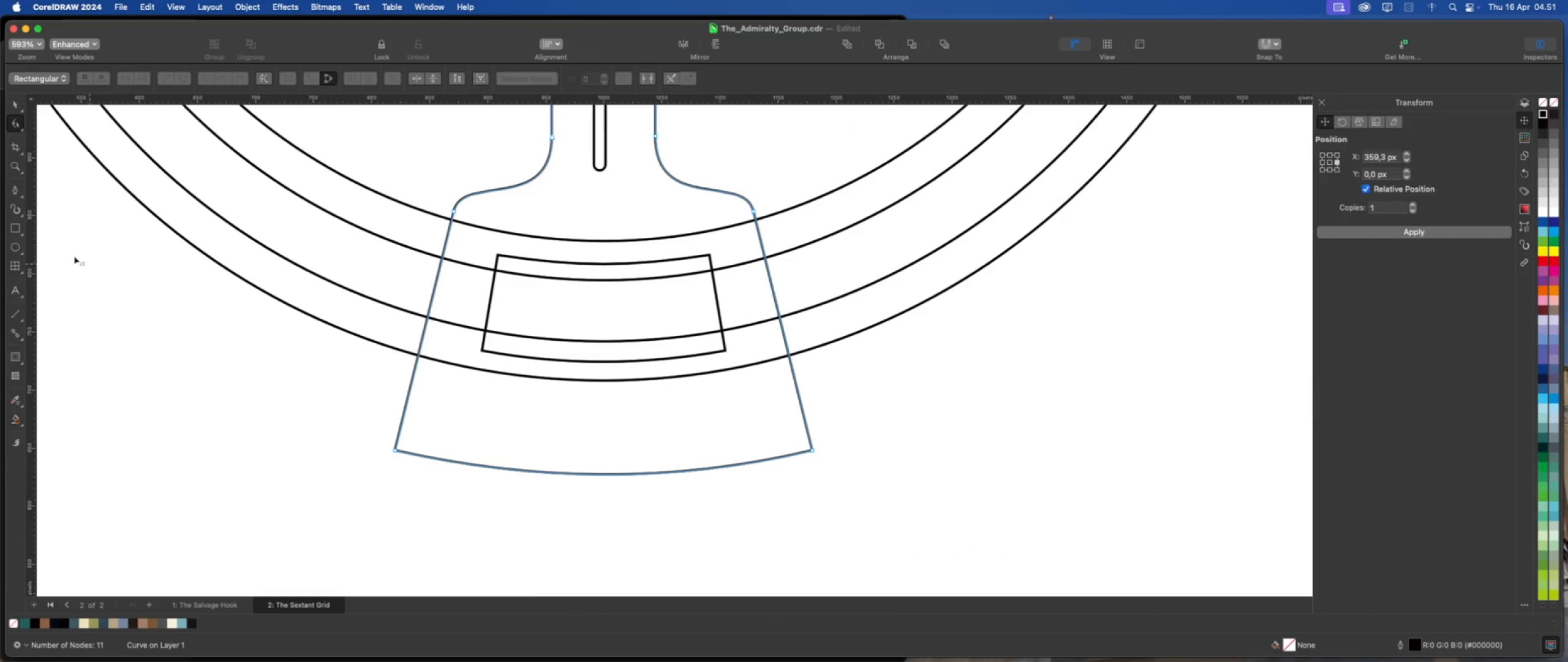 
left_click([17, 230])
 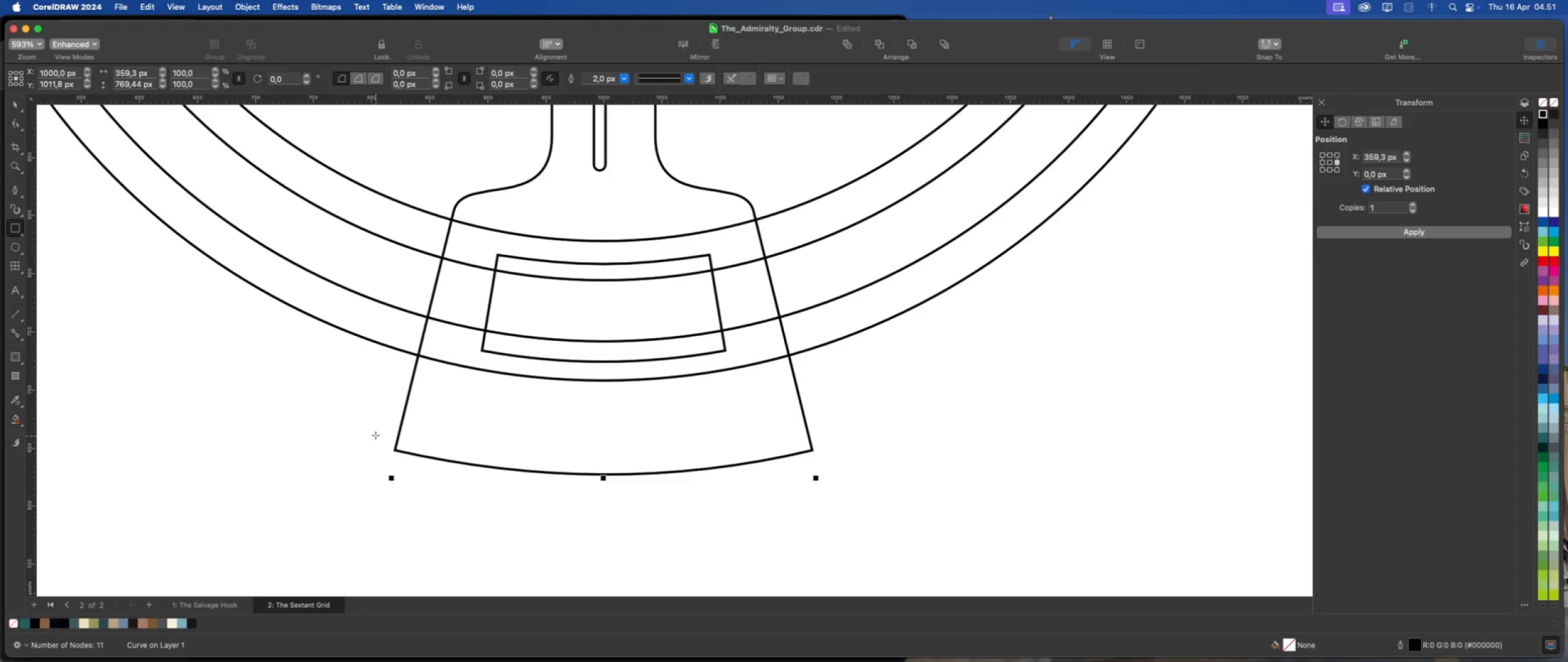 
left_click_drag(start_coordinate=[376, 433], to_coordinate=[873, 507])
 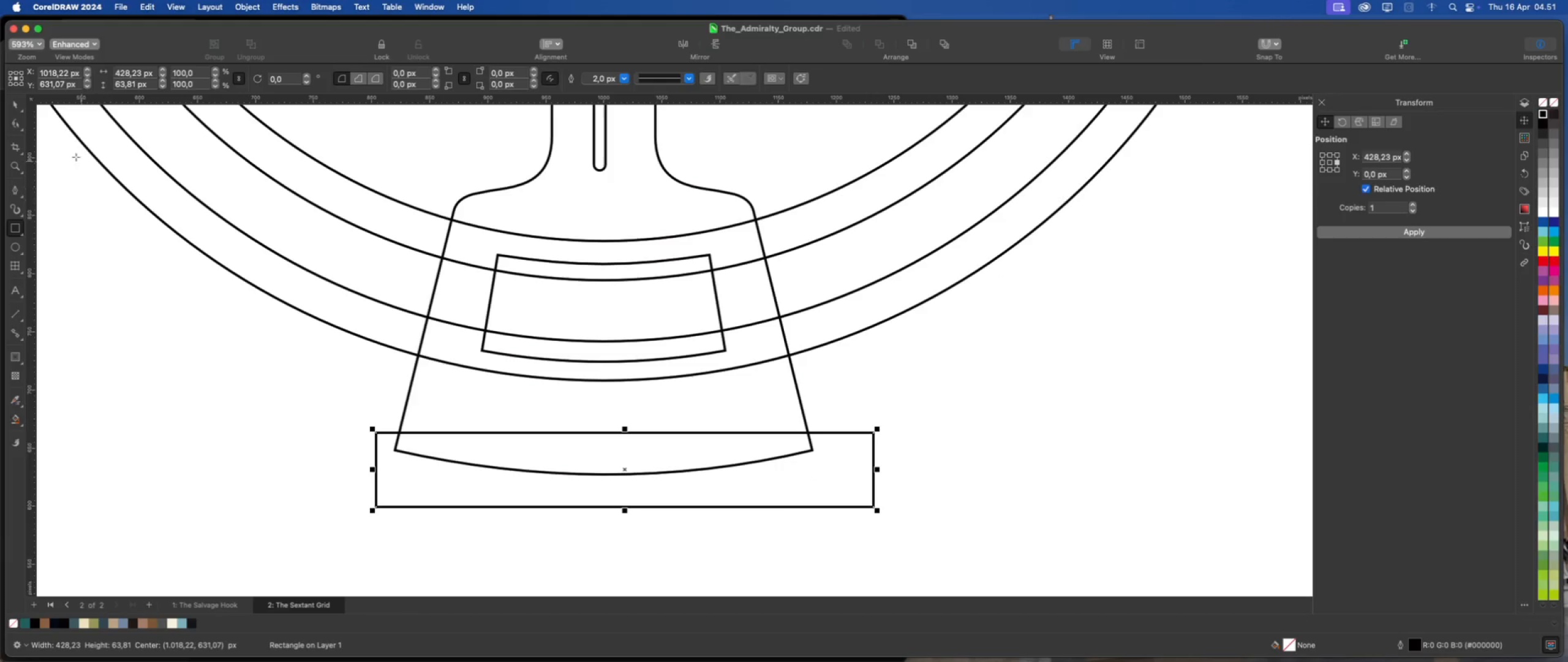 
left_click([14, 105])
 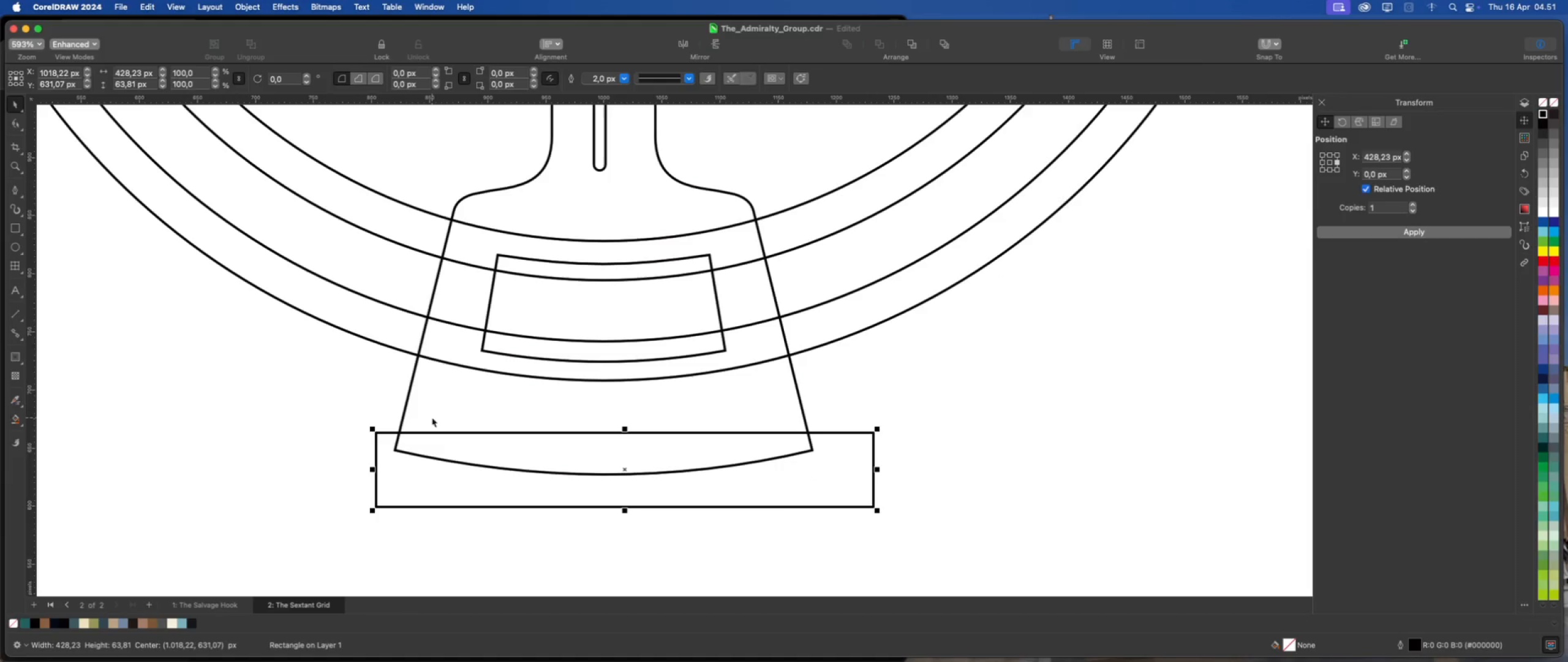 
left_click([438, 413])
 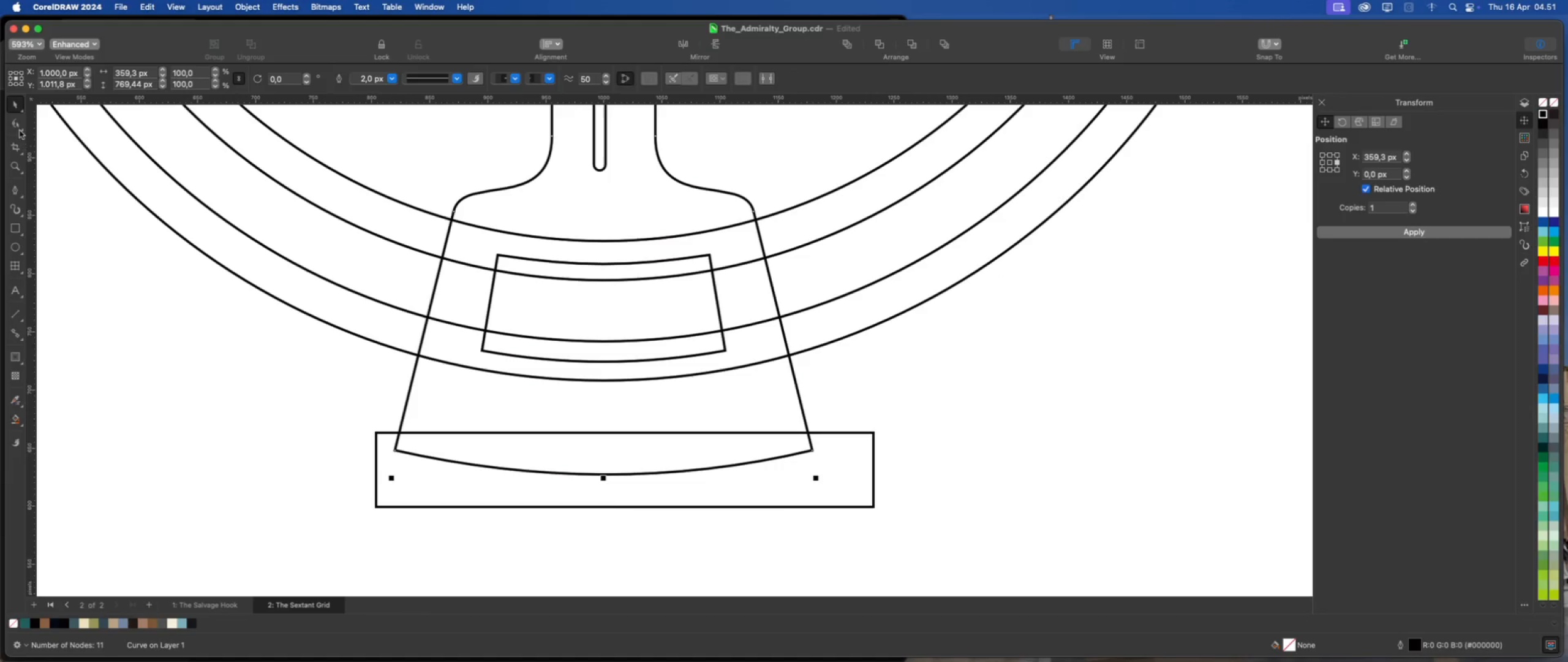 
left_click([17, 128])
 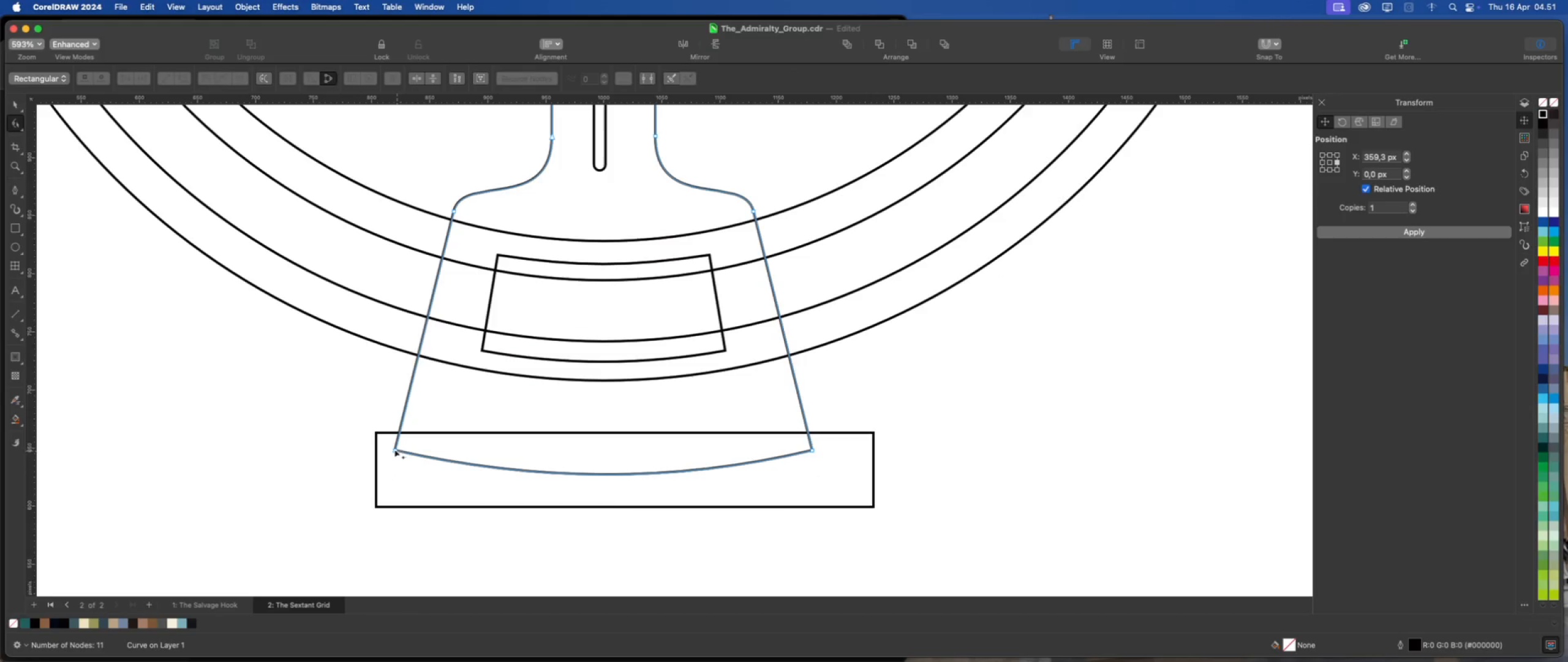 
left_click_drag(start_coordinate=[393, 449], to_coordinate=[399, 435])
 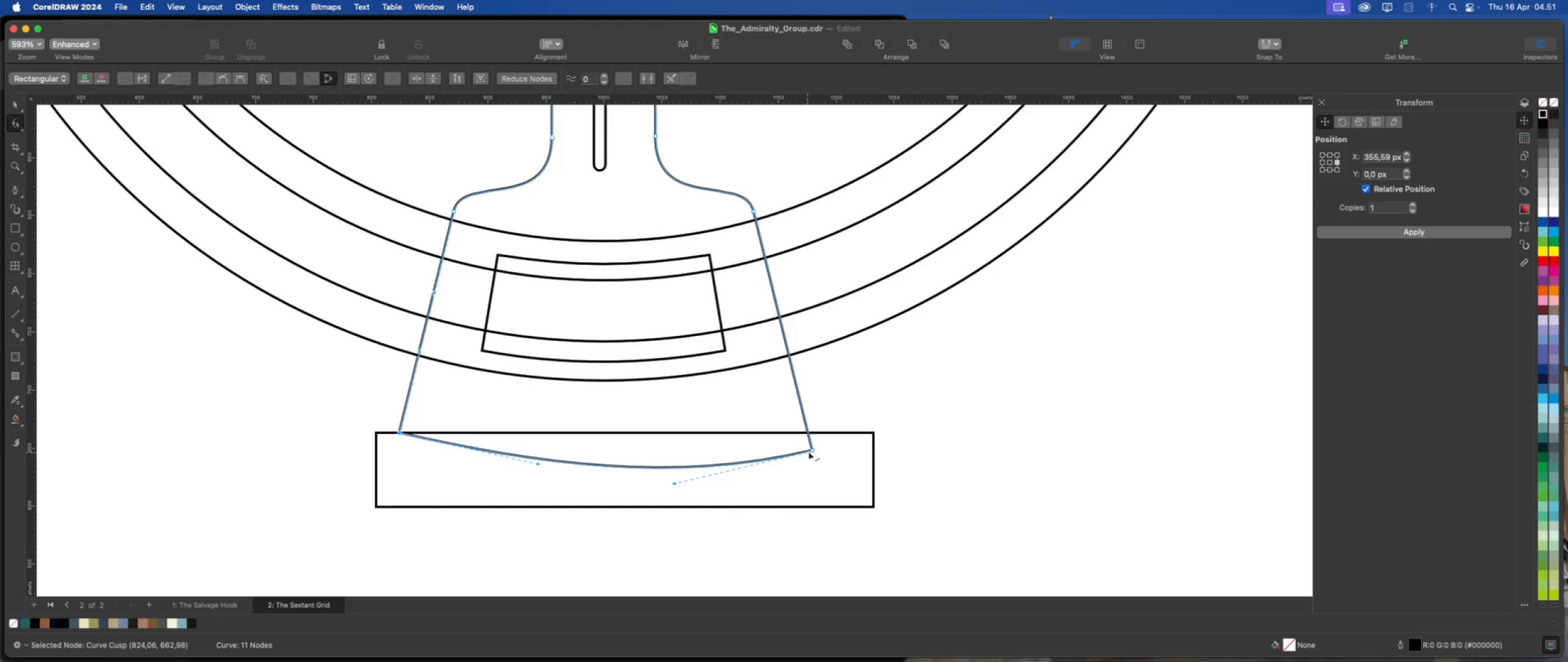 
left_click_drag(start_coordinate=[811, 451], to_coordinate=[807, 434])
 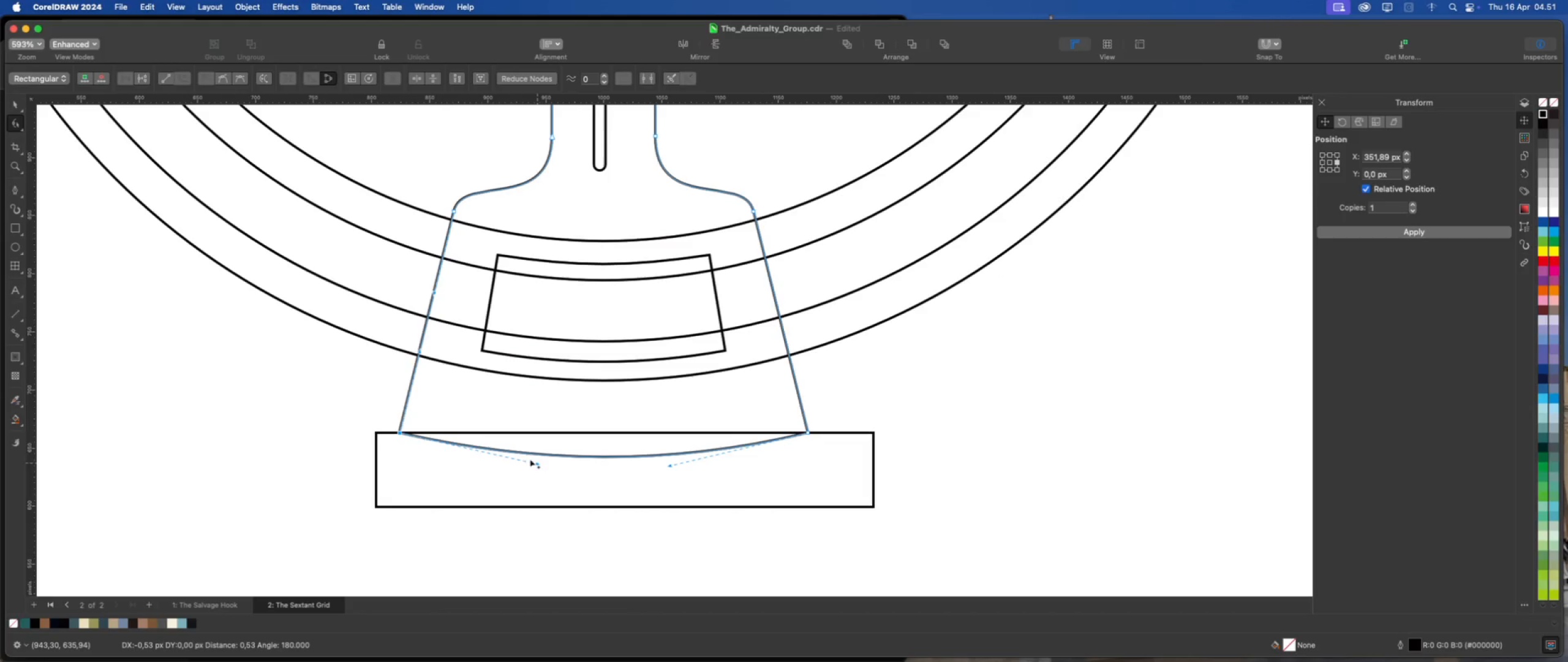 
left_click([13, 107])
 